 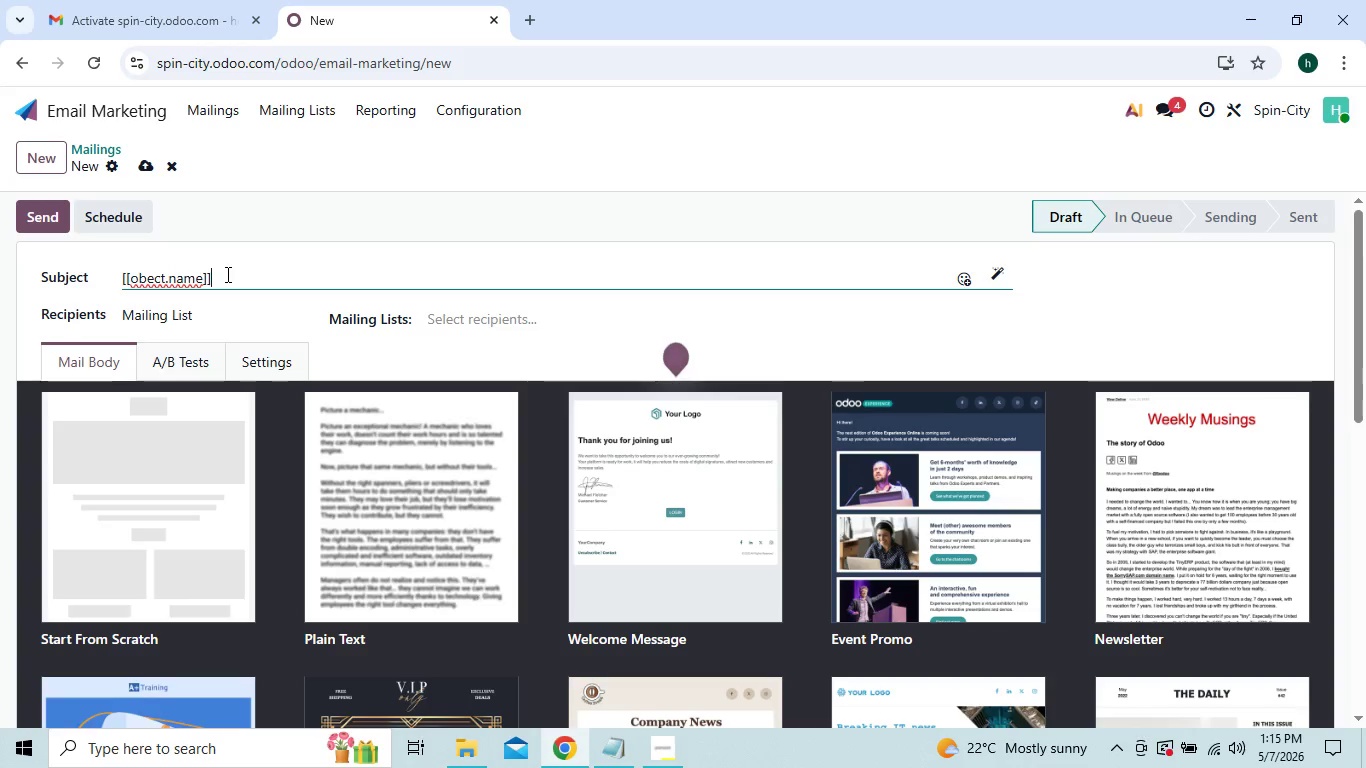 
hold_key(key=ShiftLeft, duration=0.61)
 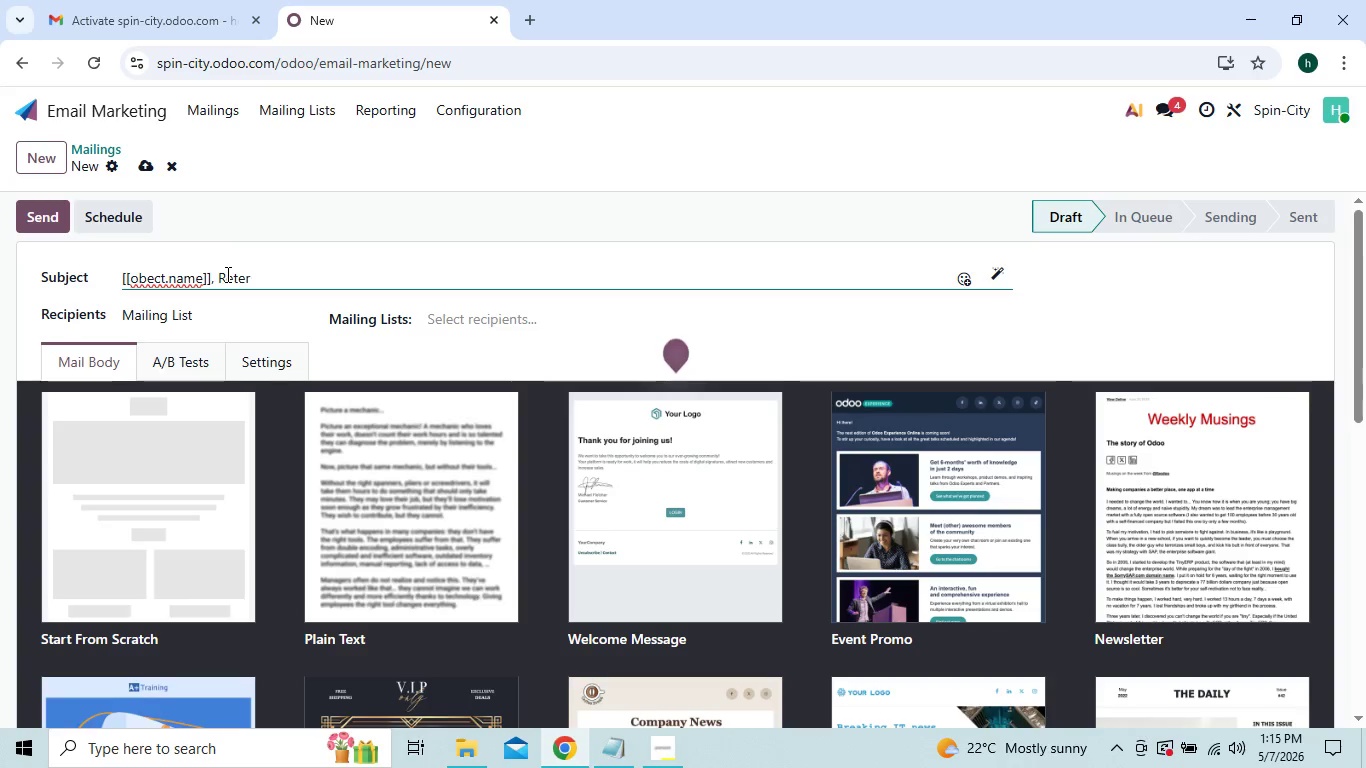 
wait(10.05)
 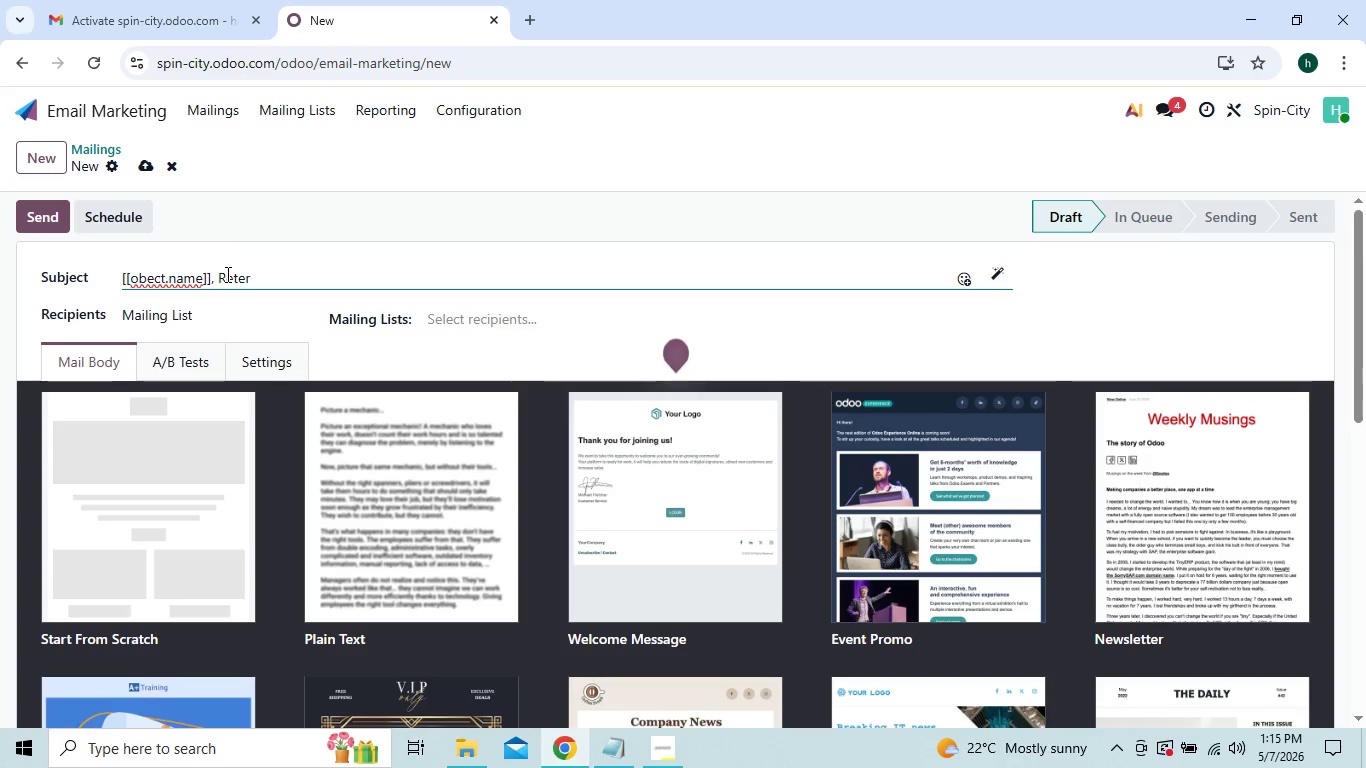 
hold_key(key=ShiftLeft, duration=0.66)
 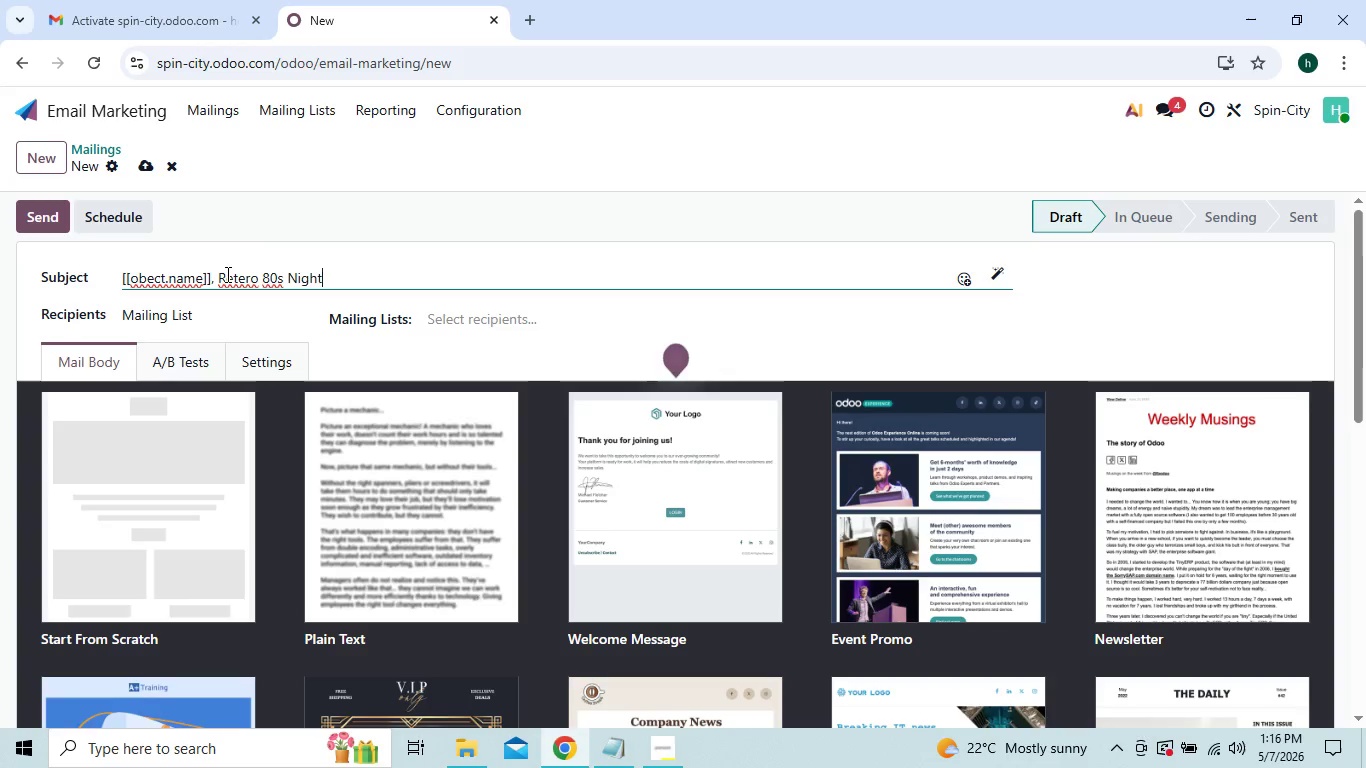 
wait(5.11)
 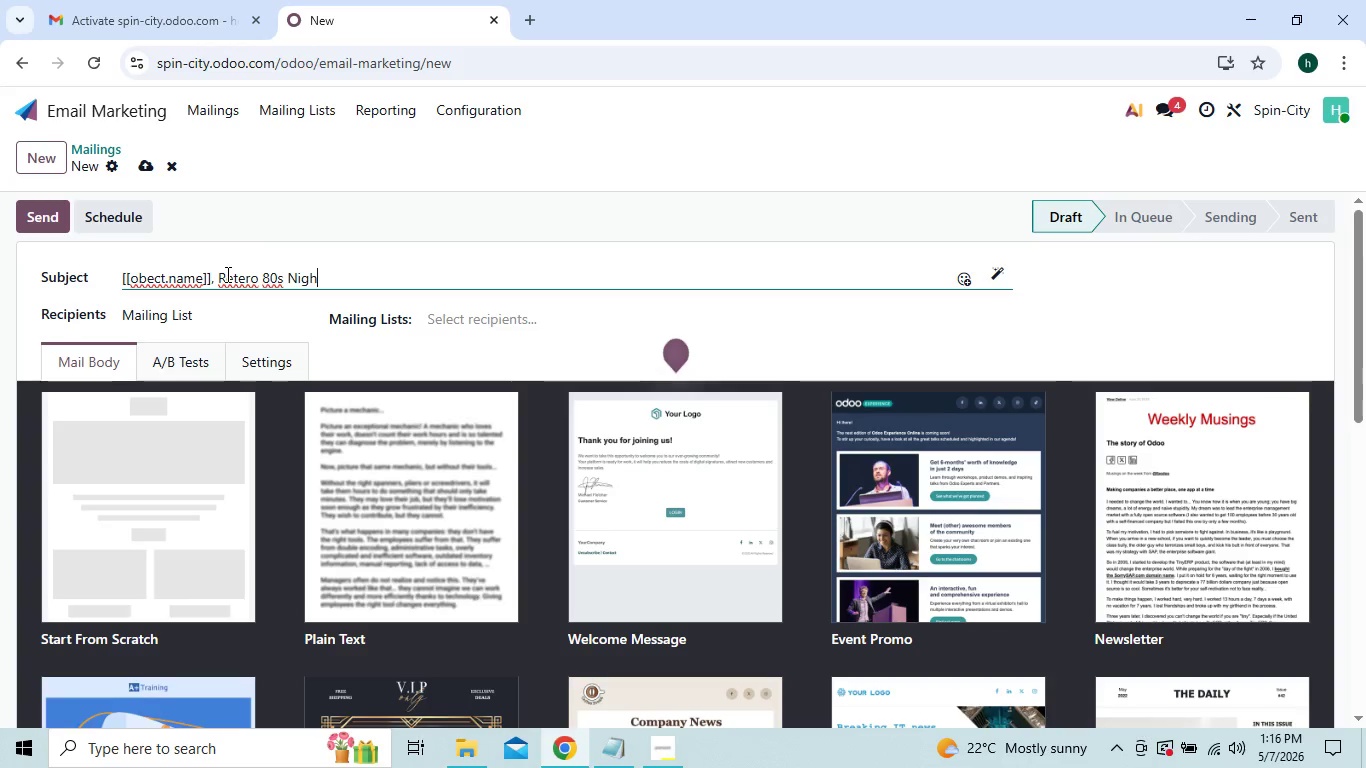 
type( is)
key(Backspace)
key(Backspace)
type(Is ROlli)
key(Backspace)
key(Backspace)
key(Backspace)
key(Backspace)
type(olling)
 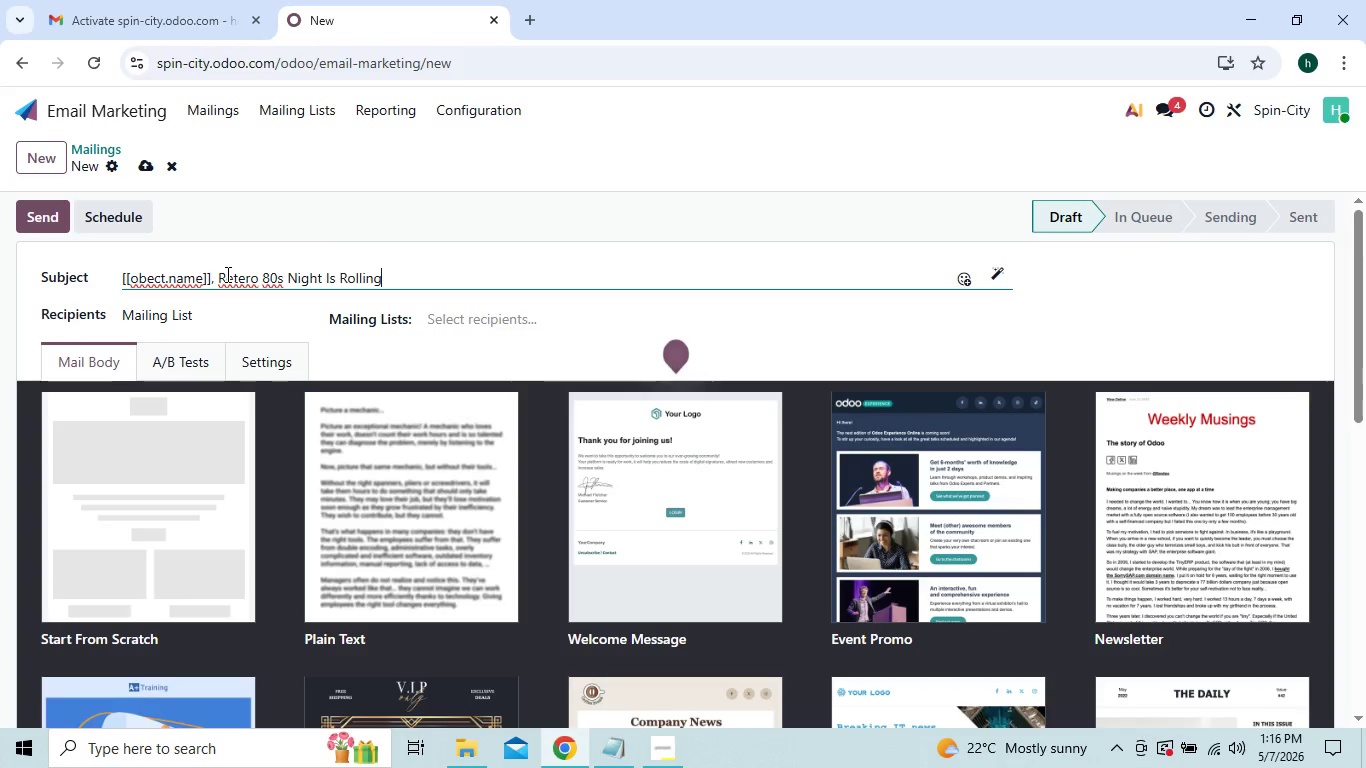 
wait(7.06)
 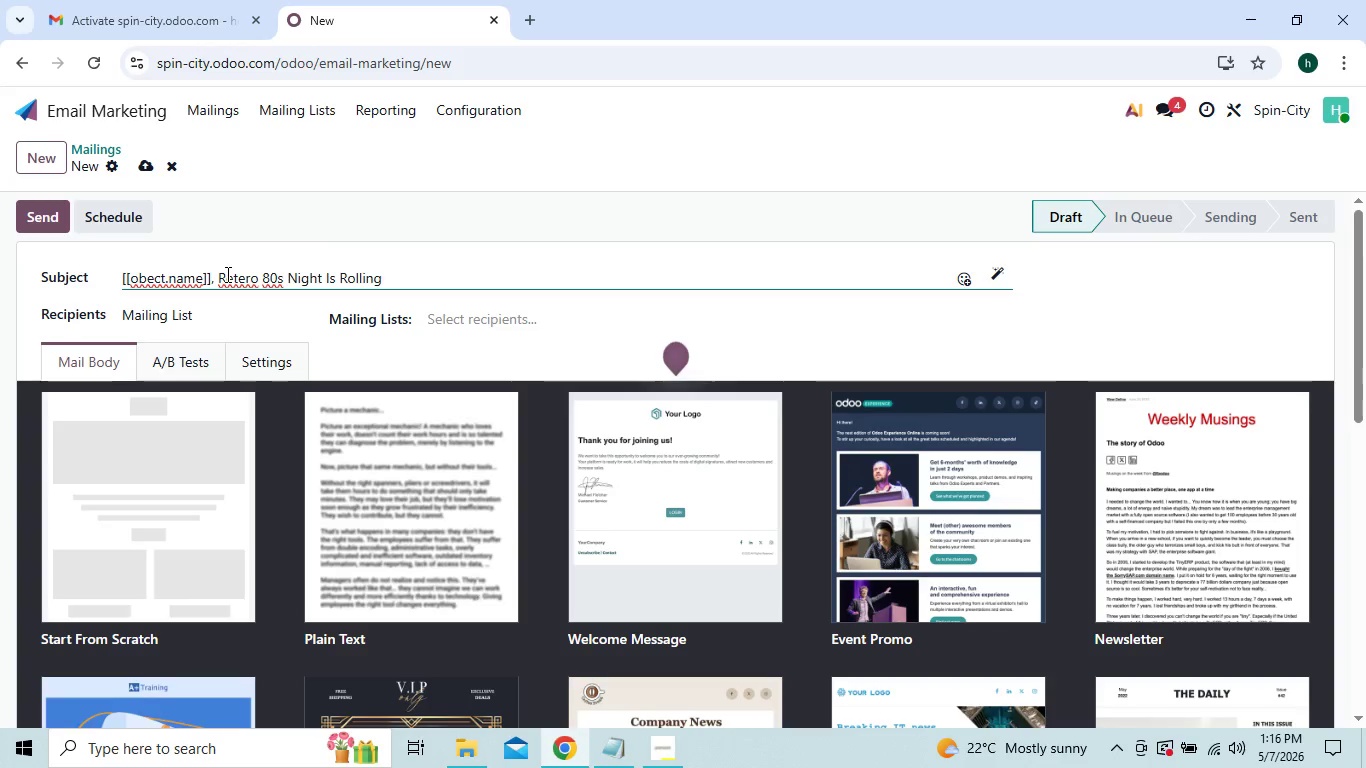 
type( Into)
 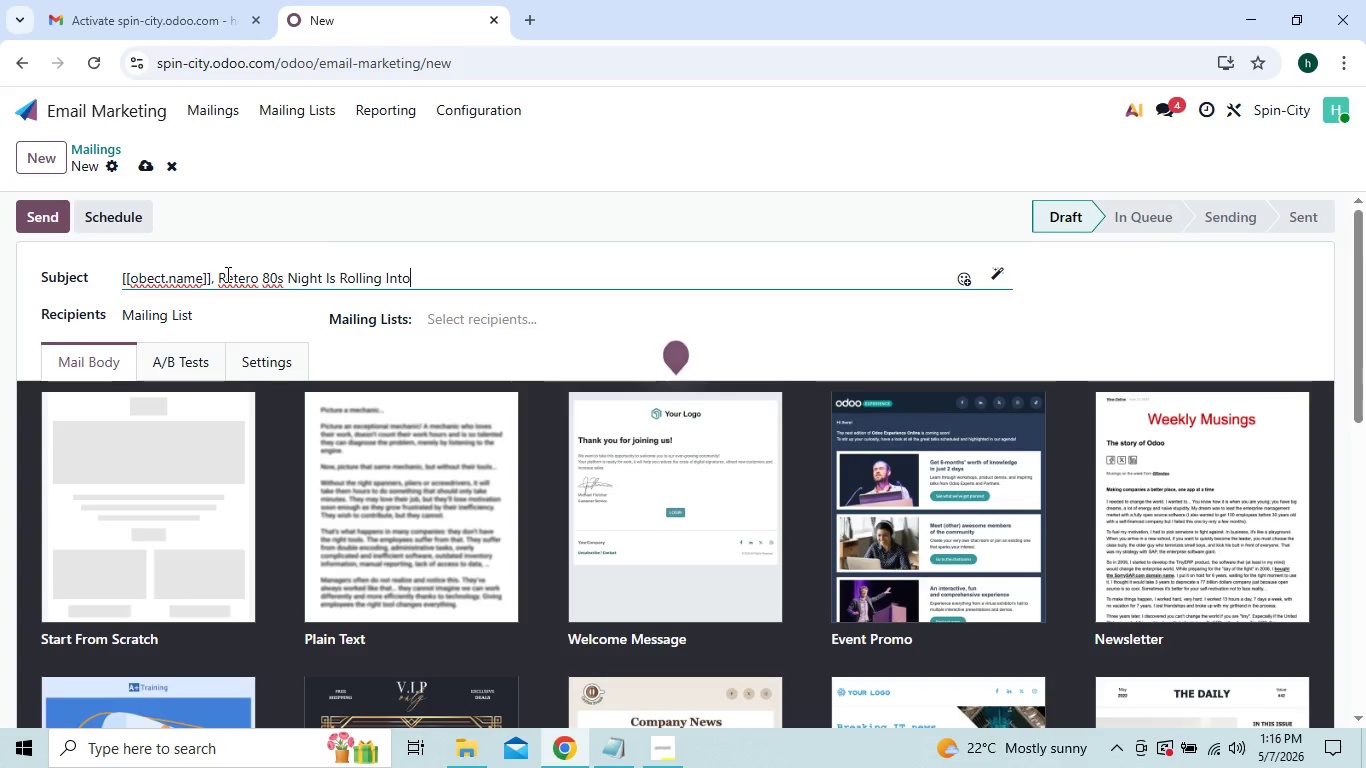 
type( Spin-)
 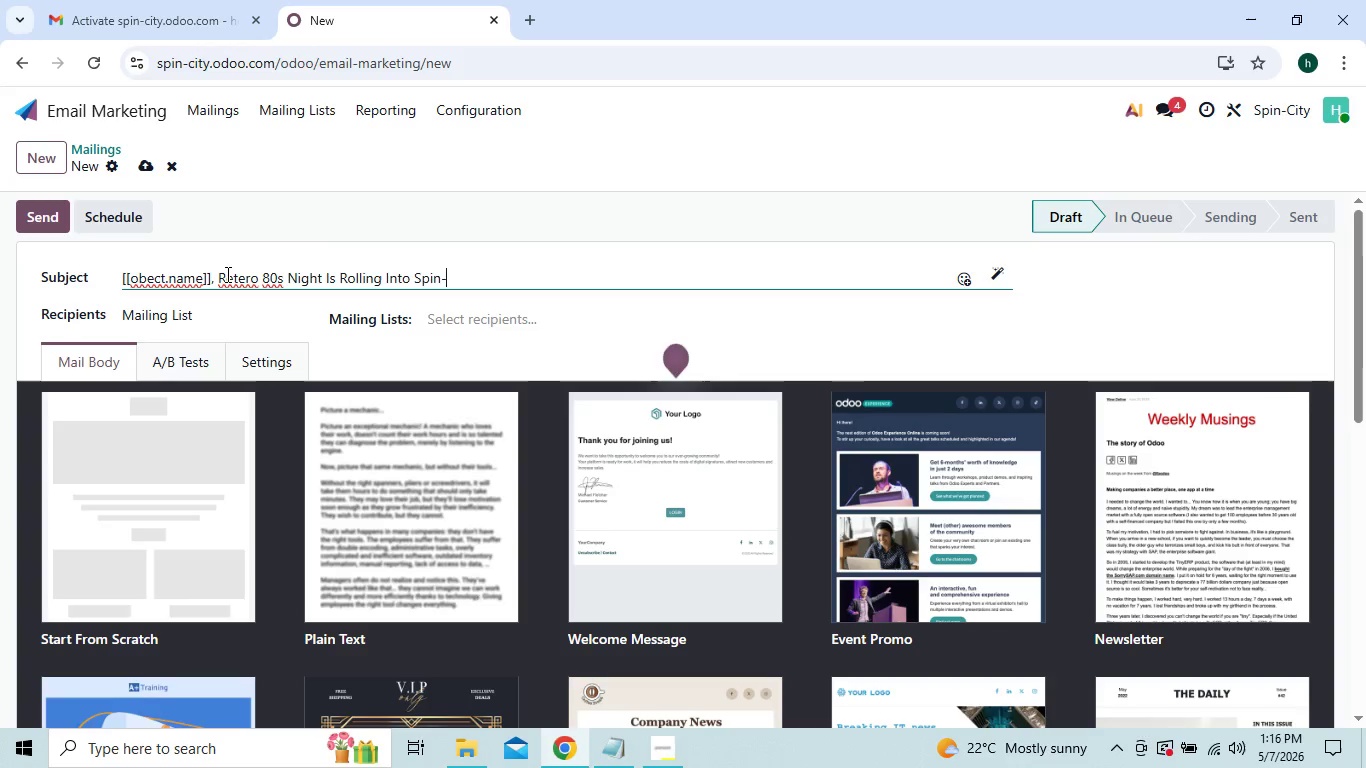 
type(Cityy)
key(Backspace)
 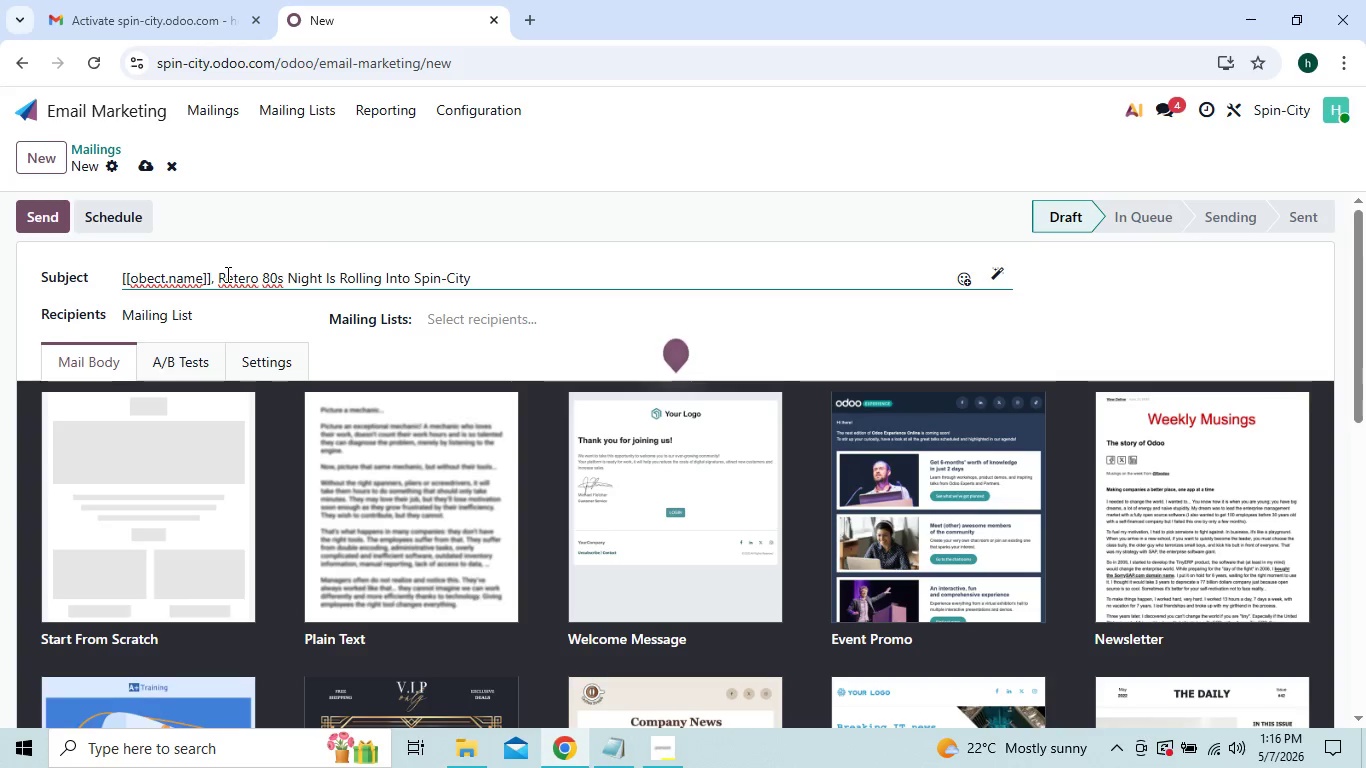 
wait(6.92)
 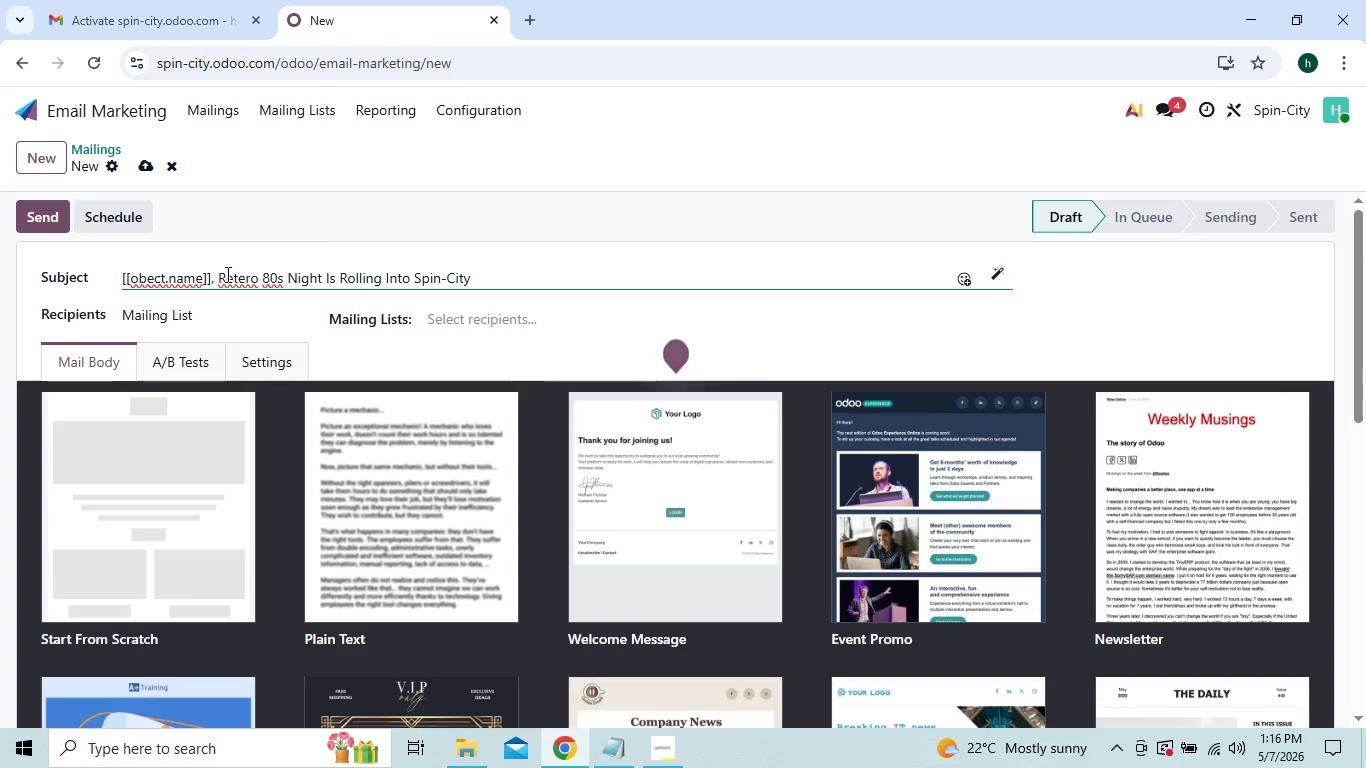 
key(Shift+1)
 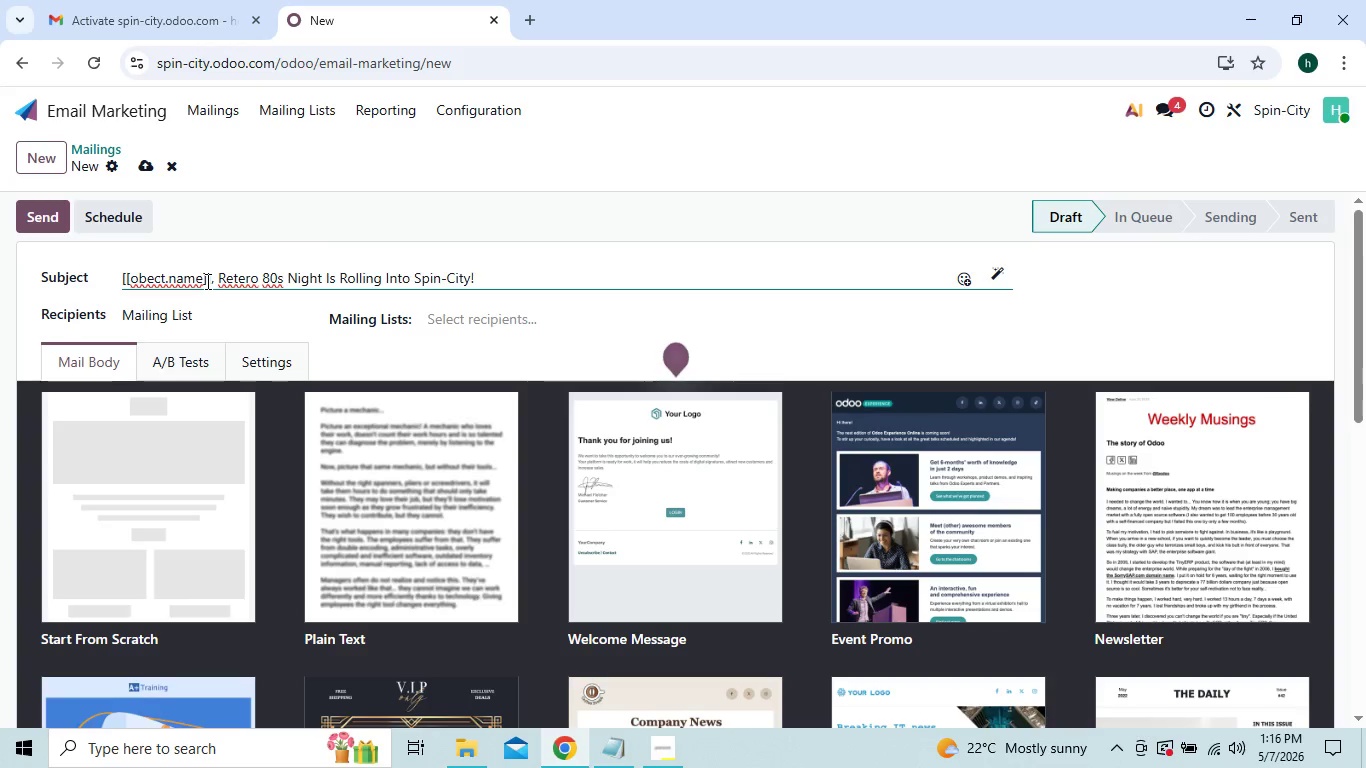 
left_click([162, 455])
 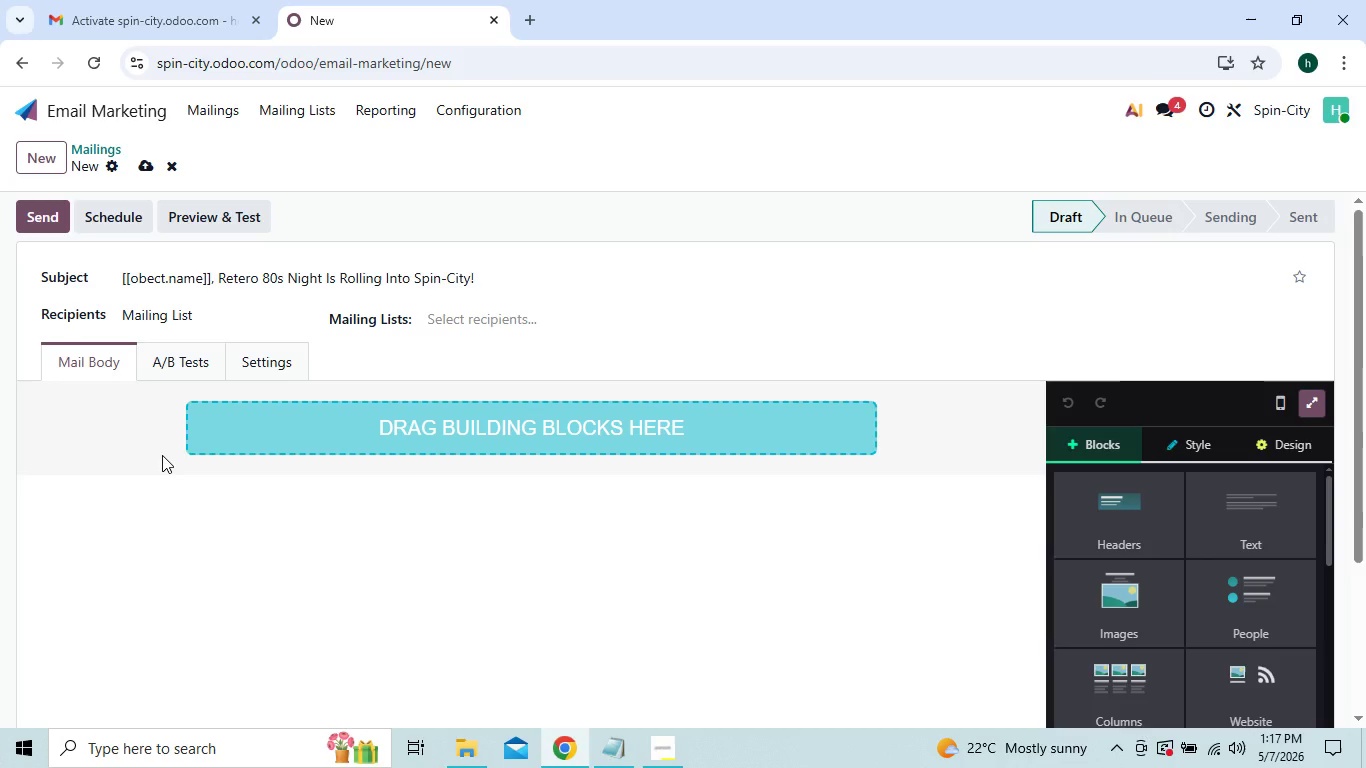 
wait(7.48)
 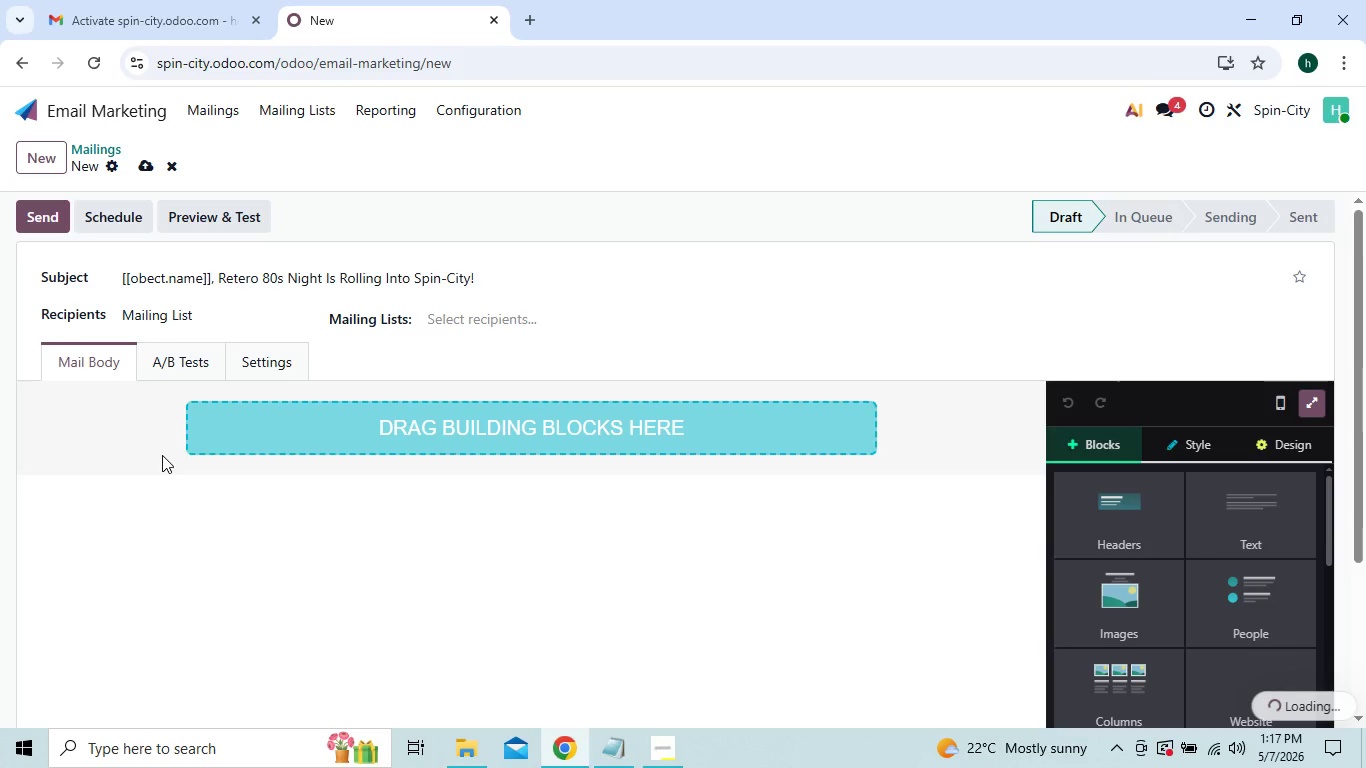 
left_click([369, 436])
 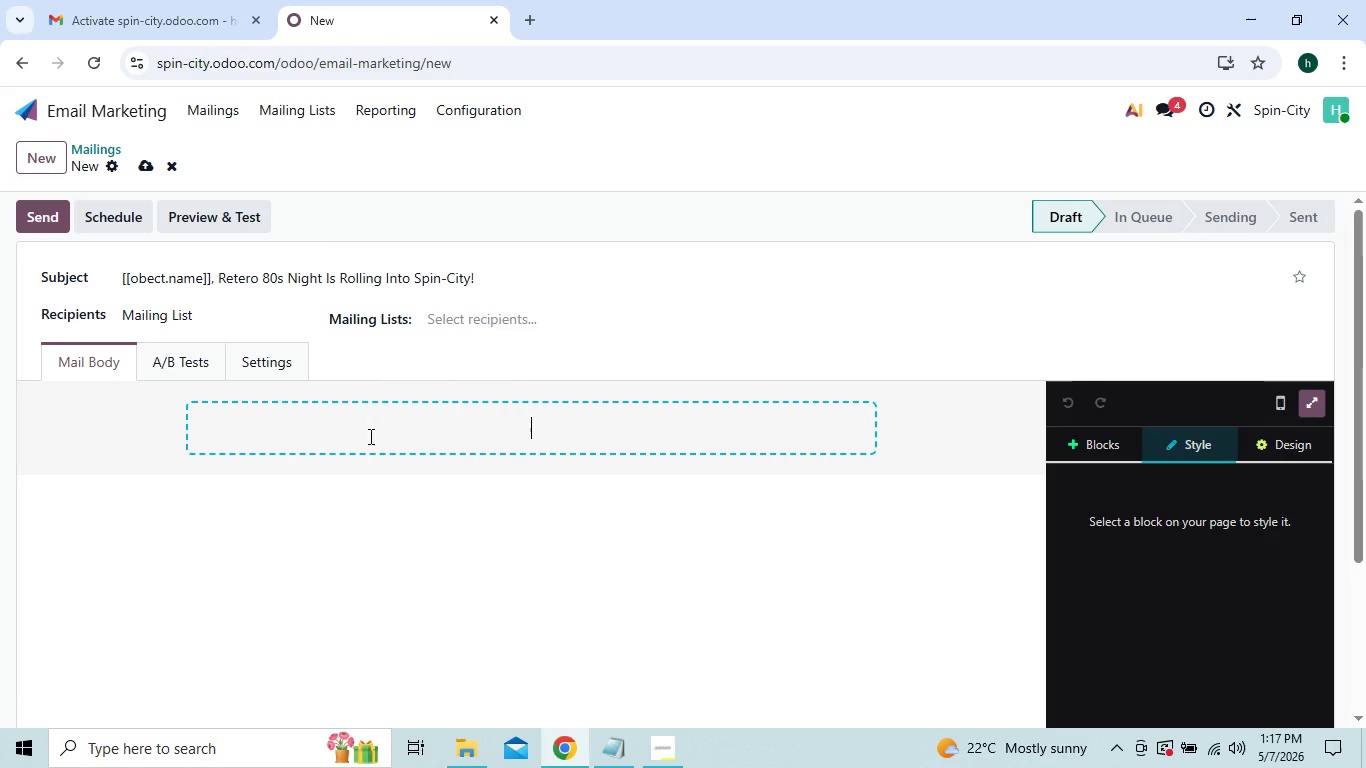 
left_click([377, 510])
 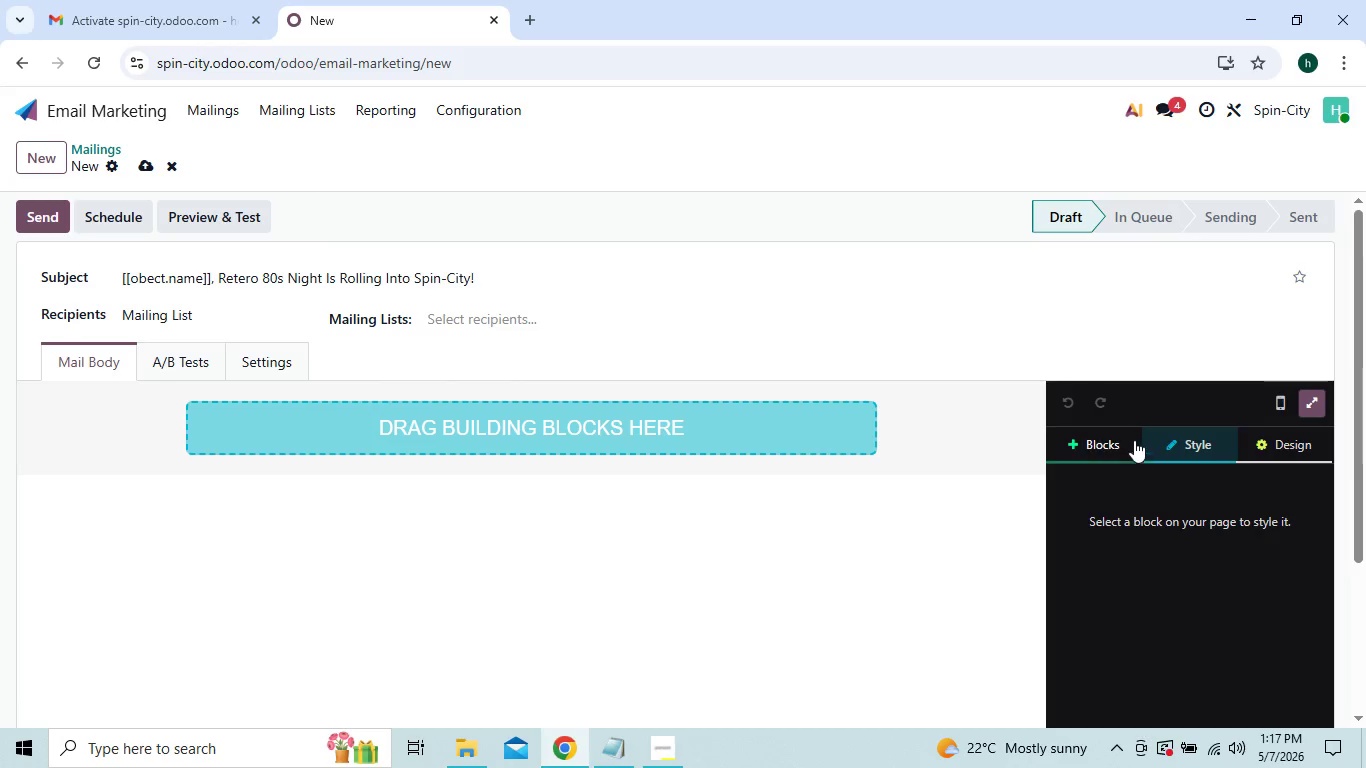 
left_click([1133, 438])
 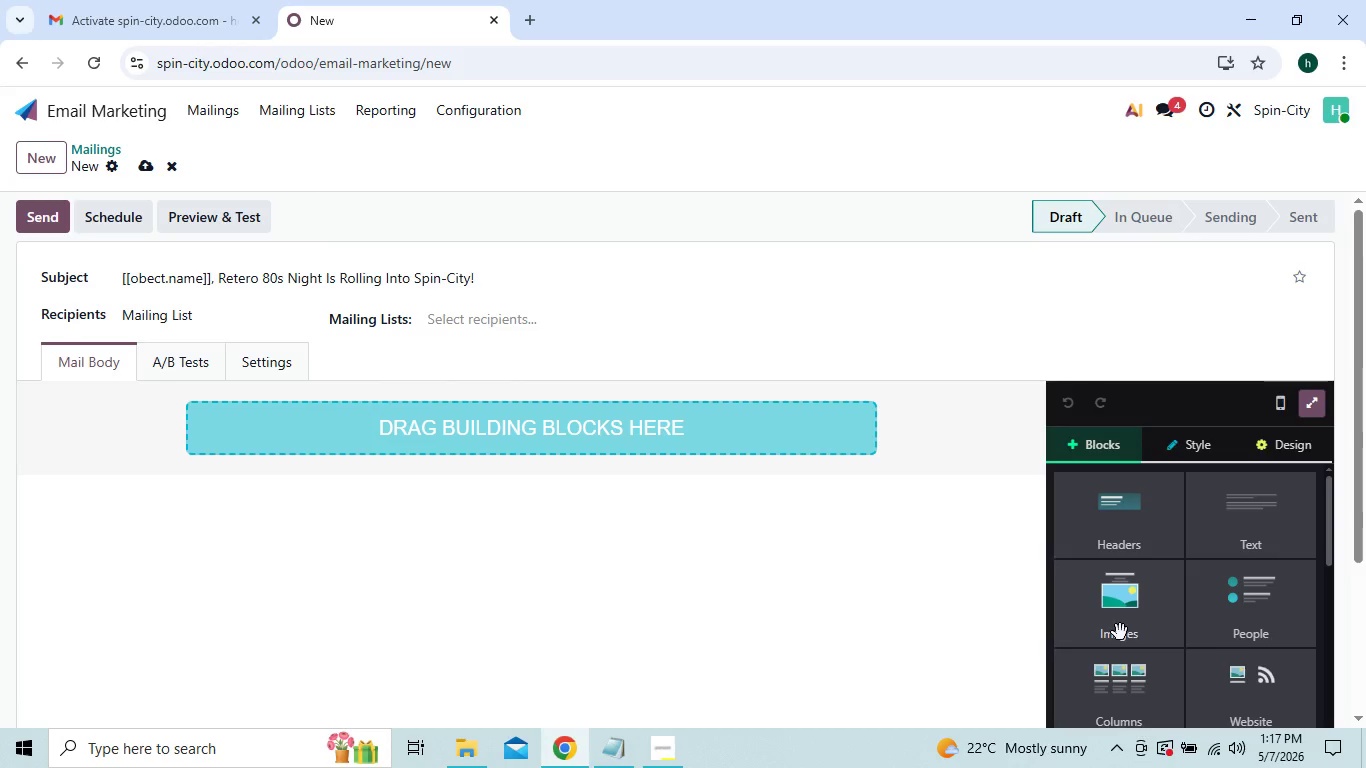 
left_click([1120, 632])
 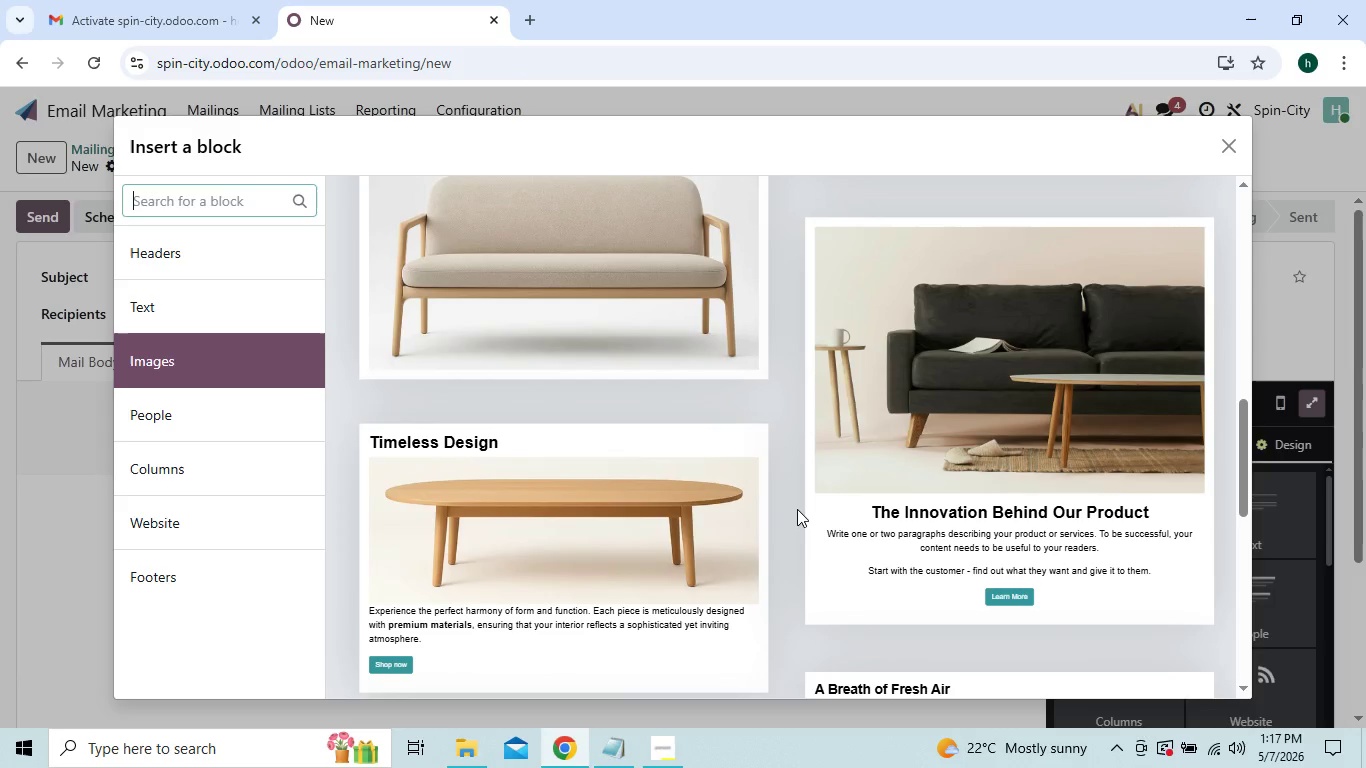 
wait(25.2)
 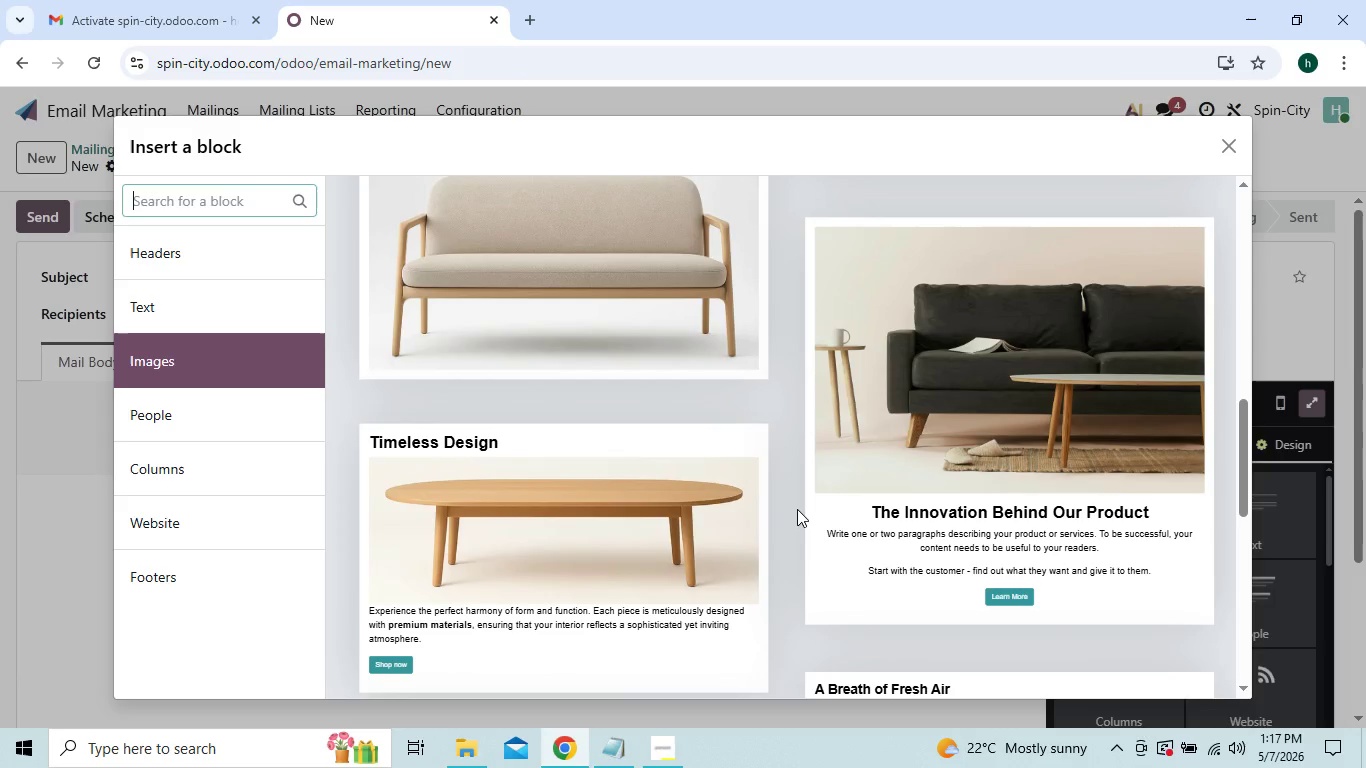 
left_click([661, 513])
 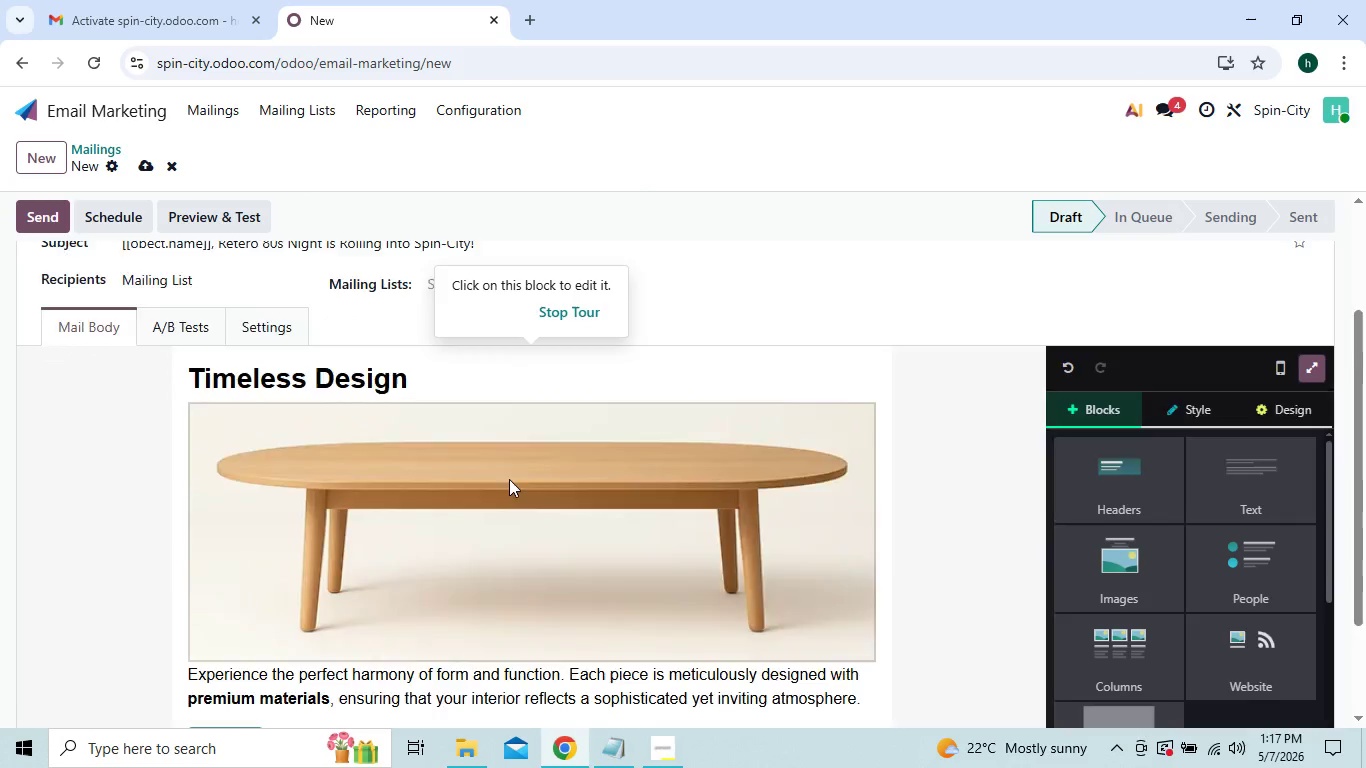 
left_click([374, 466])
 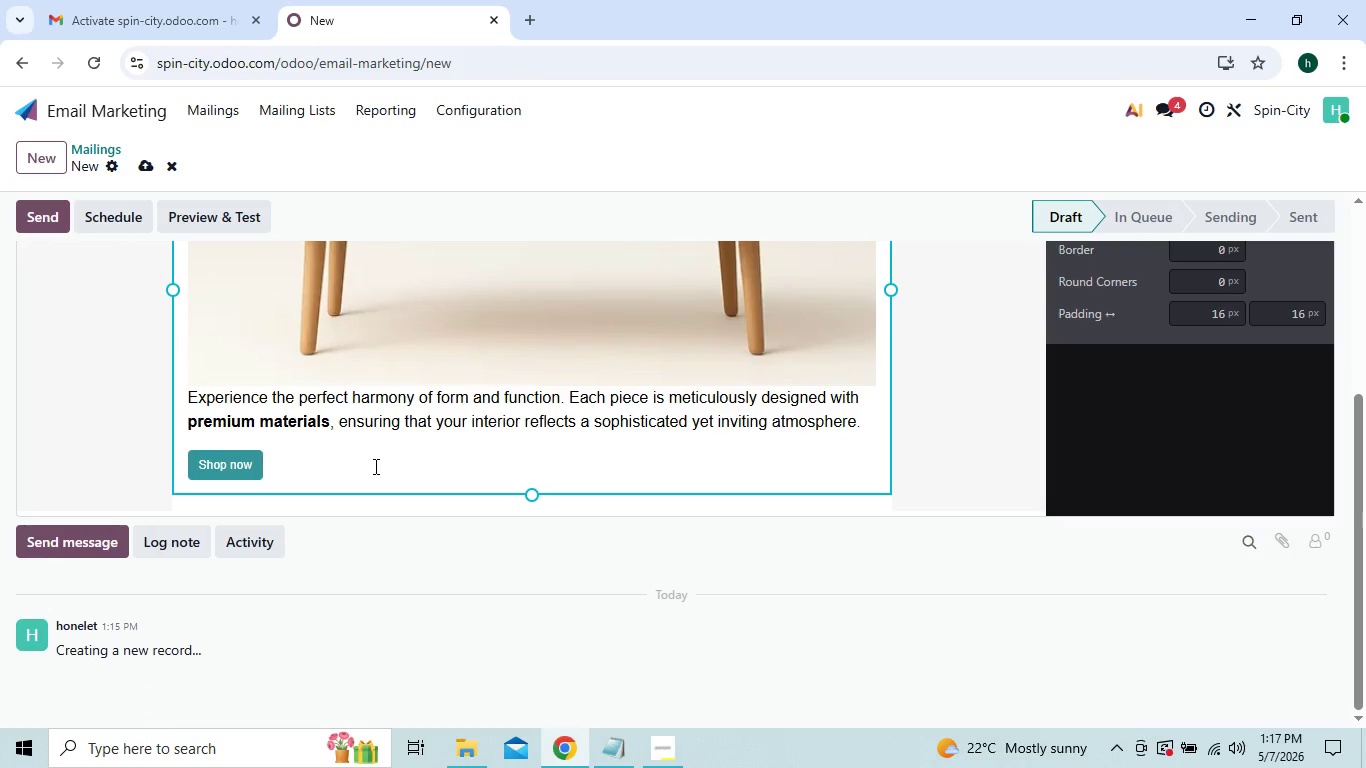 
hold_key(key=Backspace, duration=1.48)
 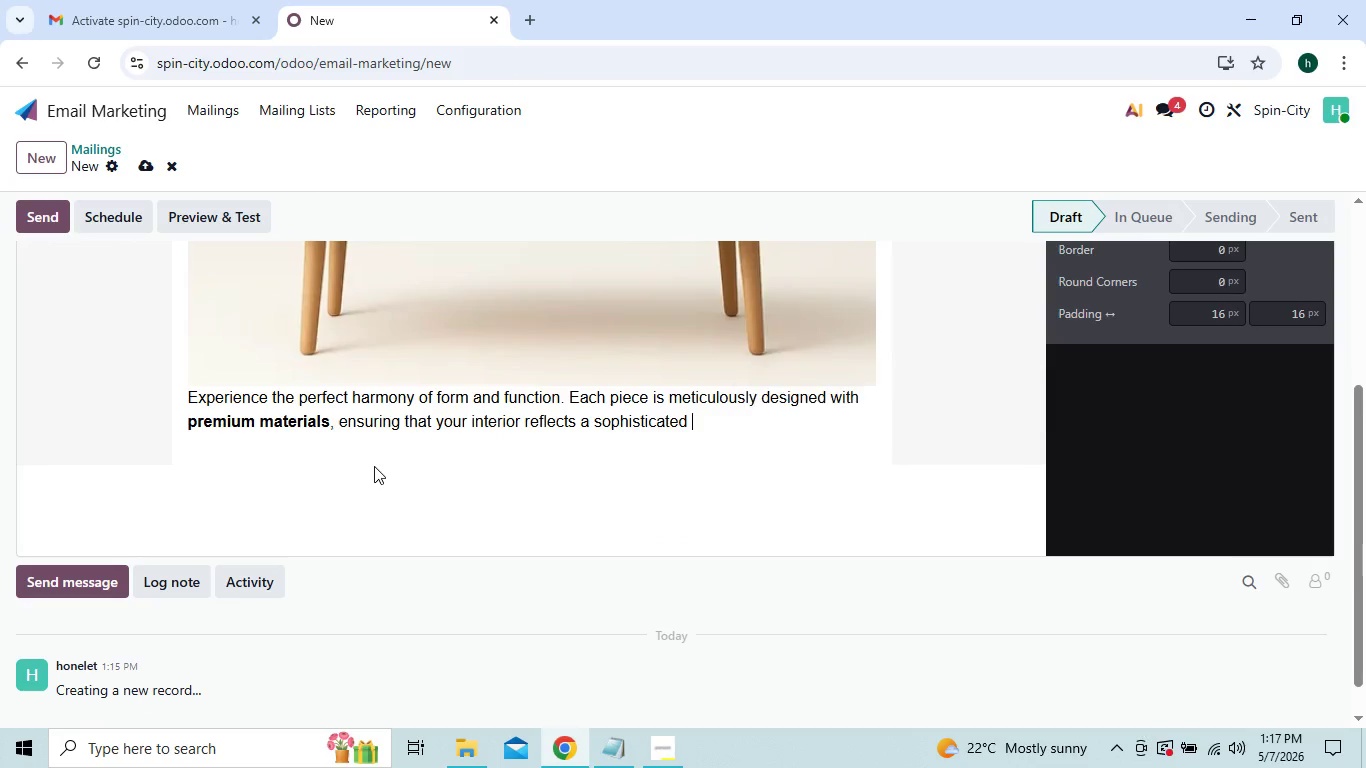 
key(Backspace)
 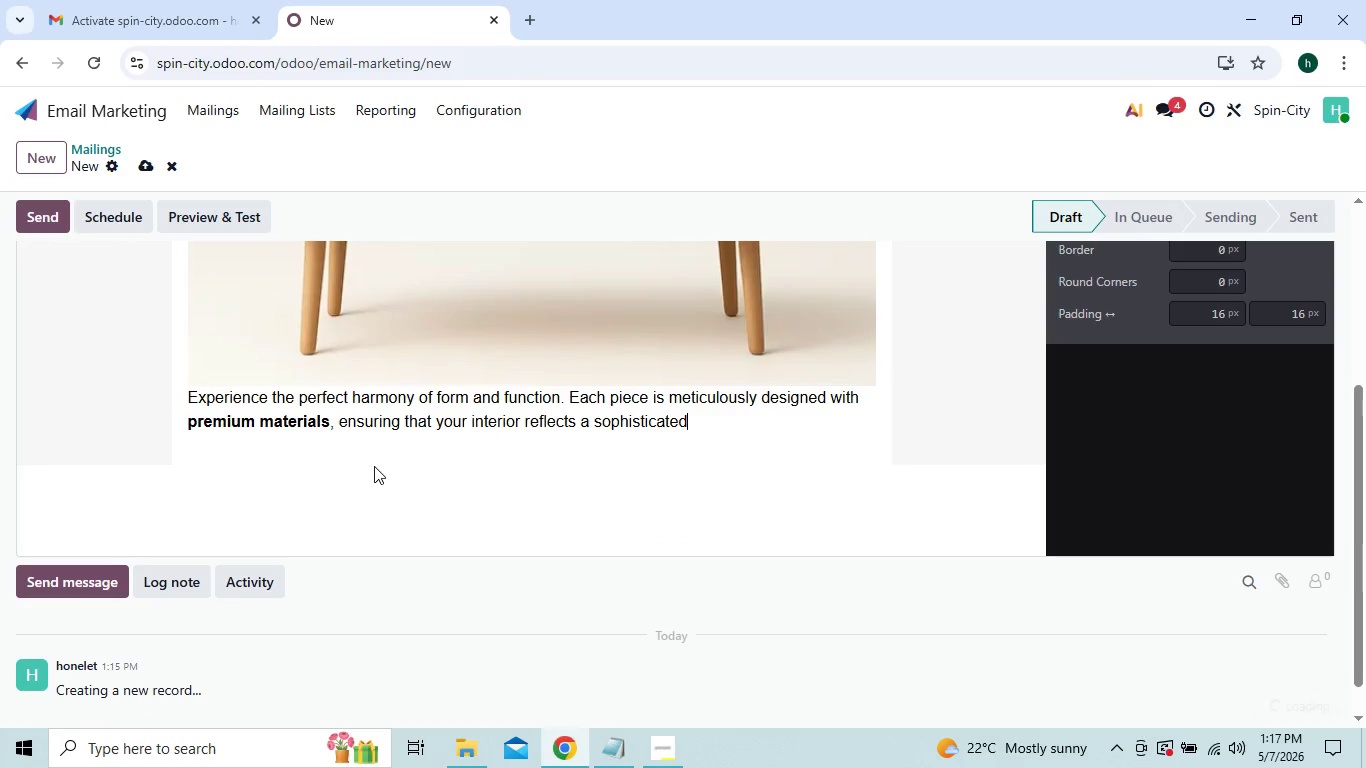 
key(Backspace)
 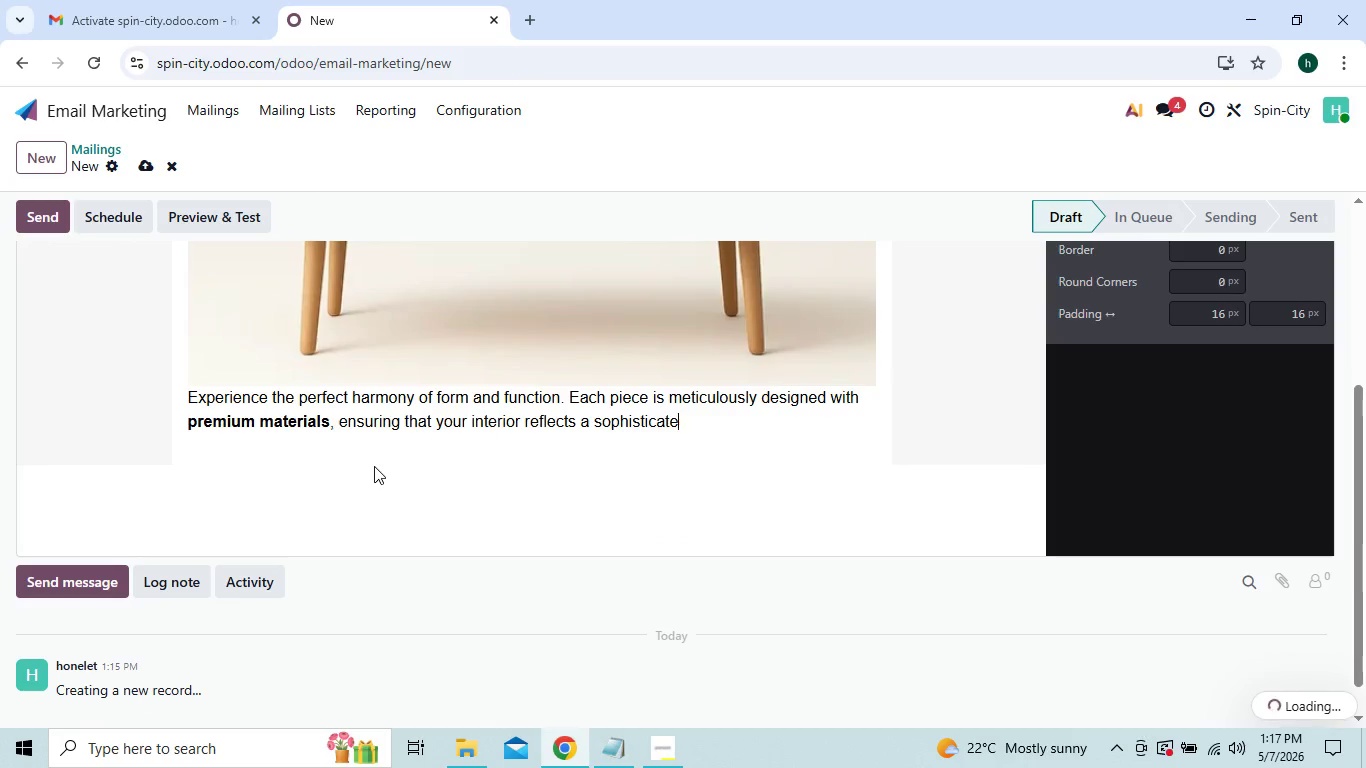 
key(Backspace)
 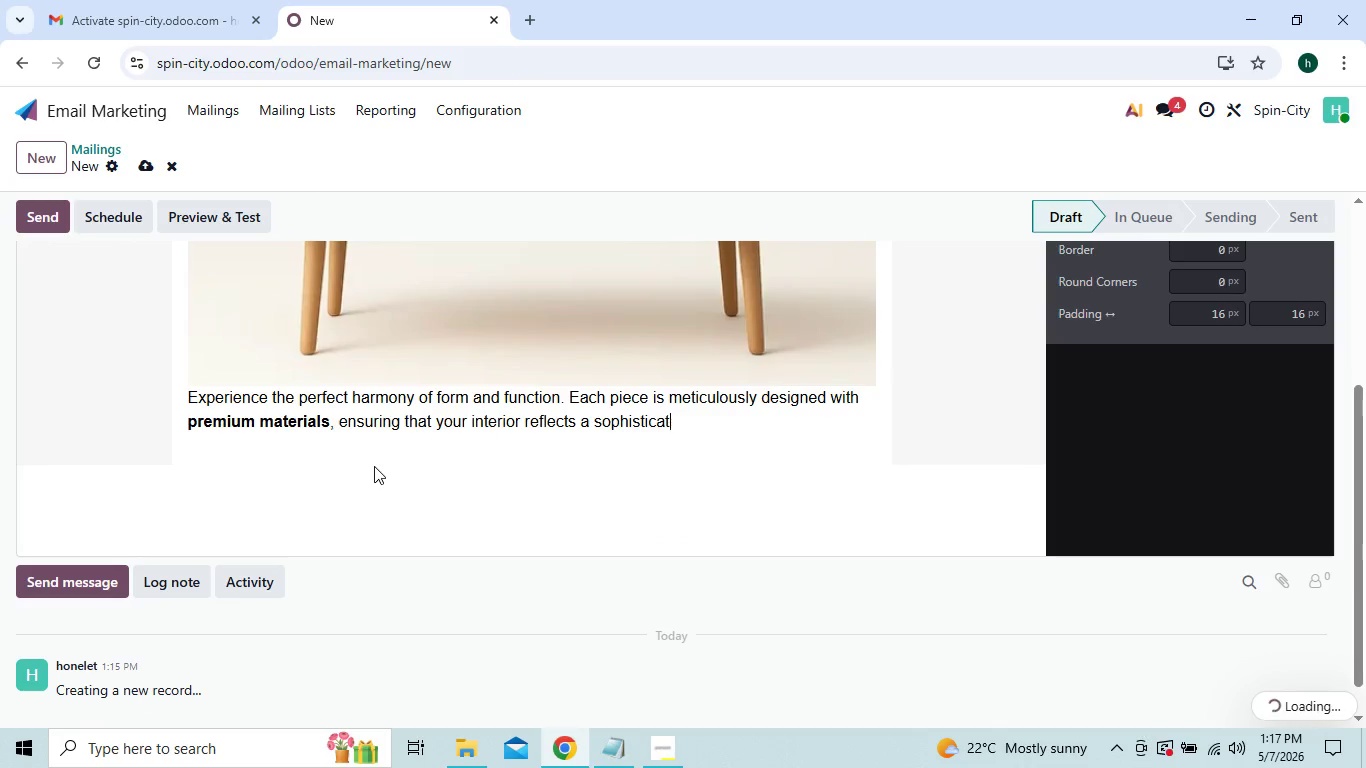 
key(Backspace)
 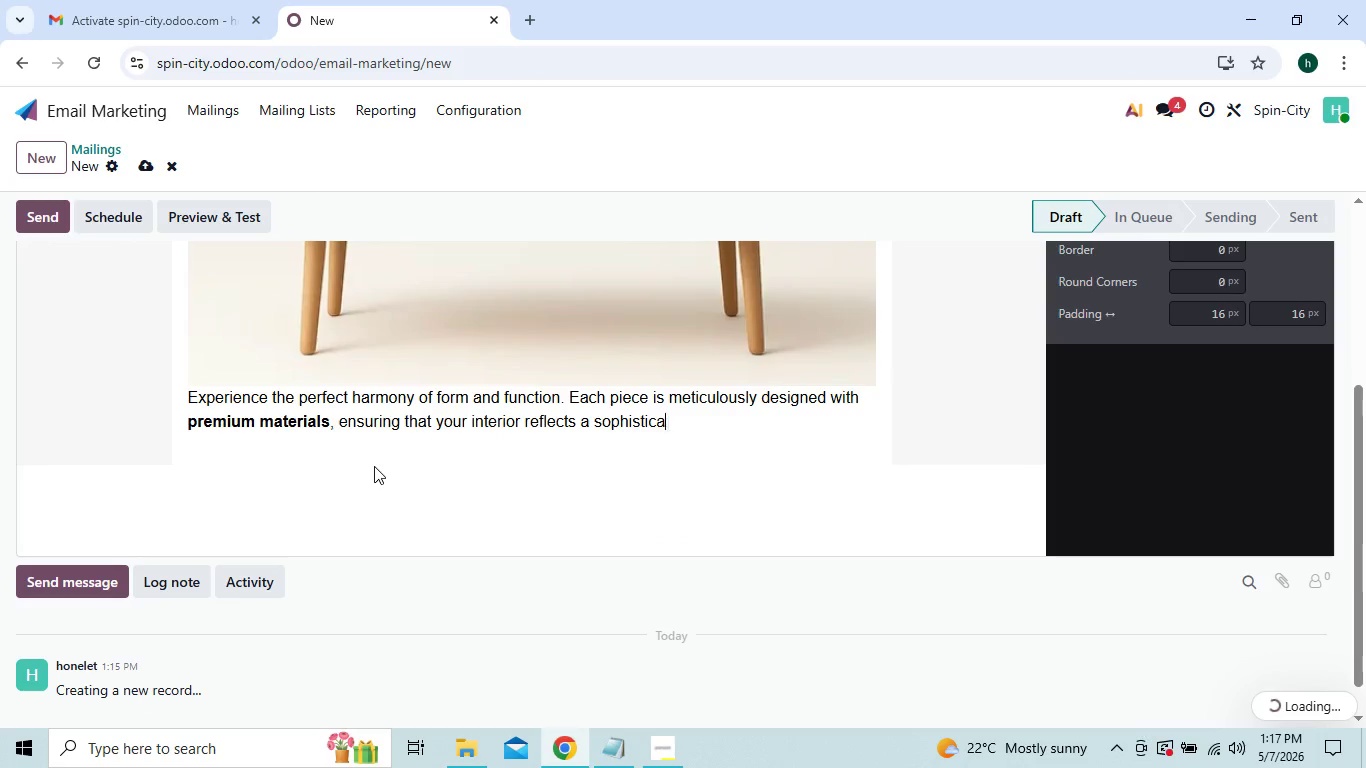 
key(Backspace)
 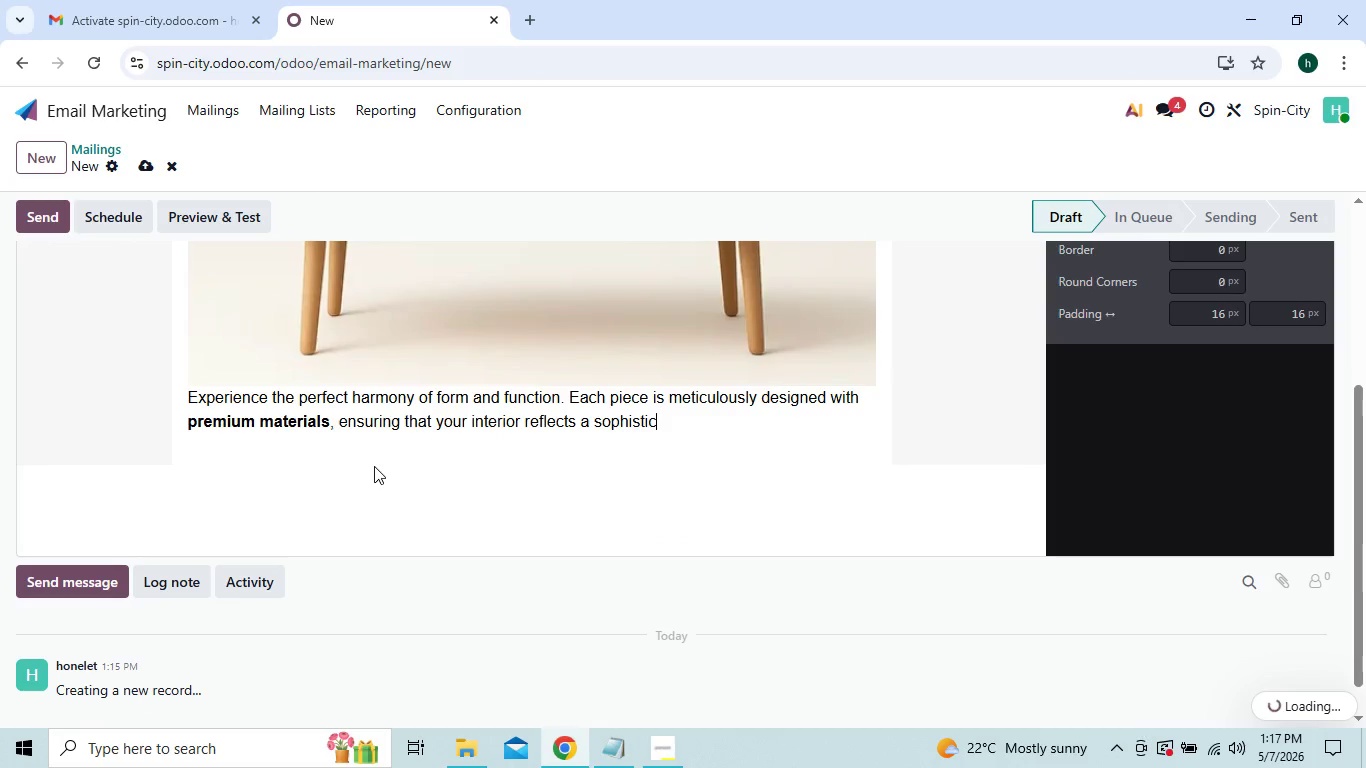 
key(Backspace)
 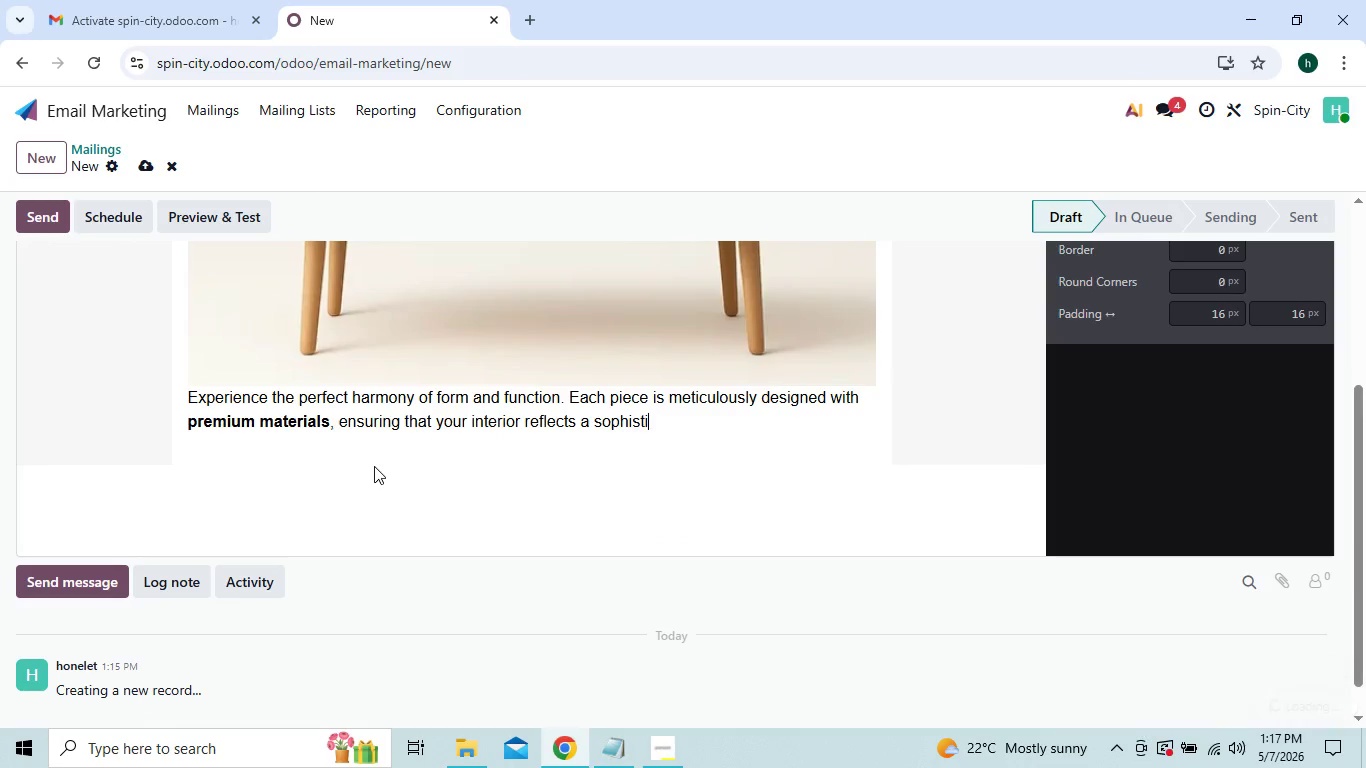 
key(Backspace)
 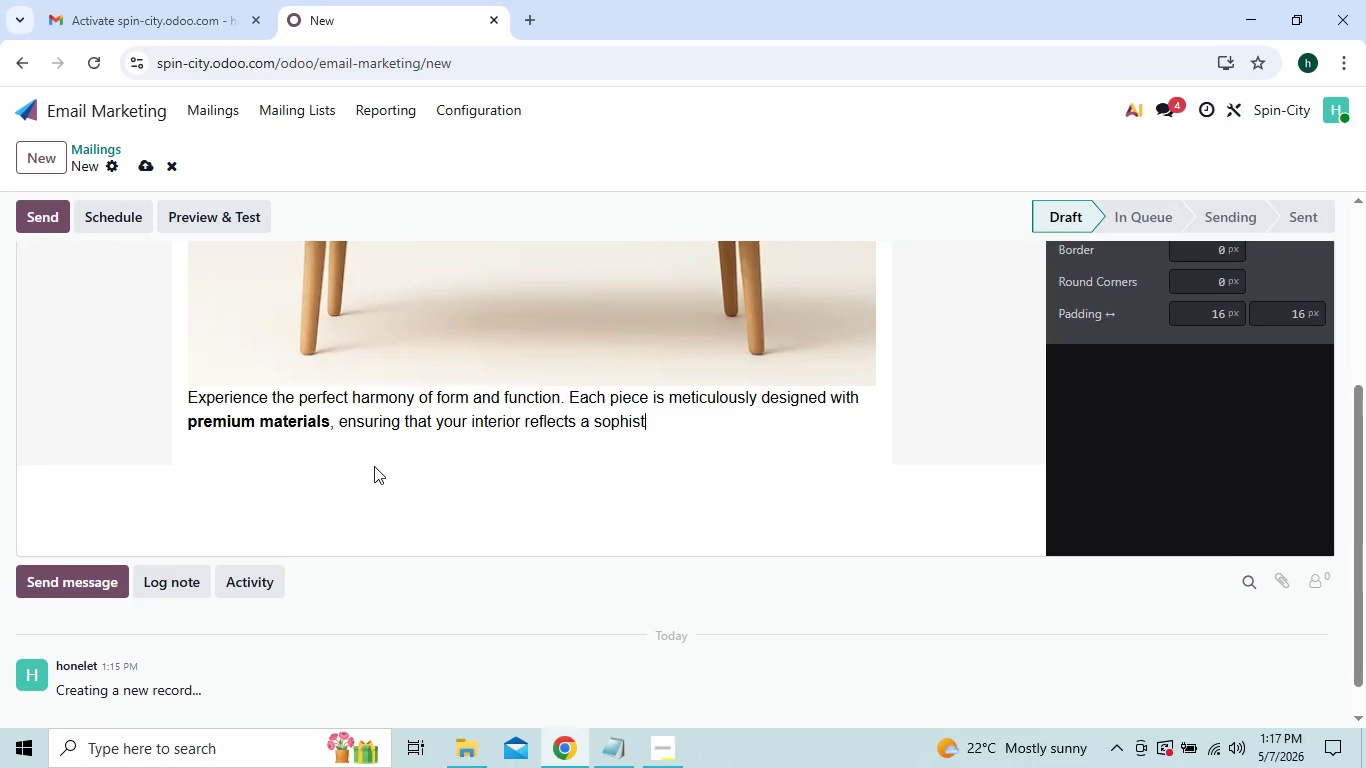 
key(Backspace)
 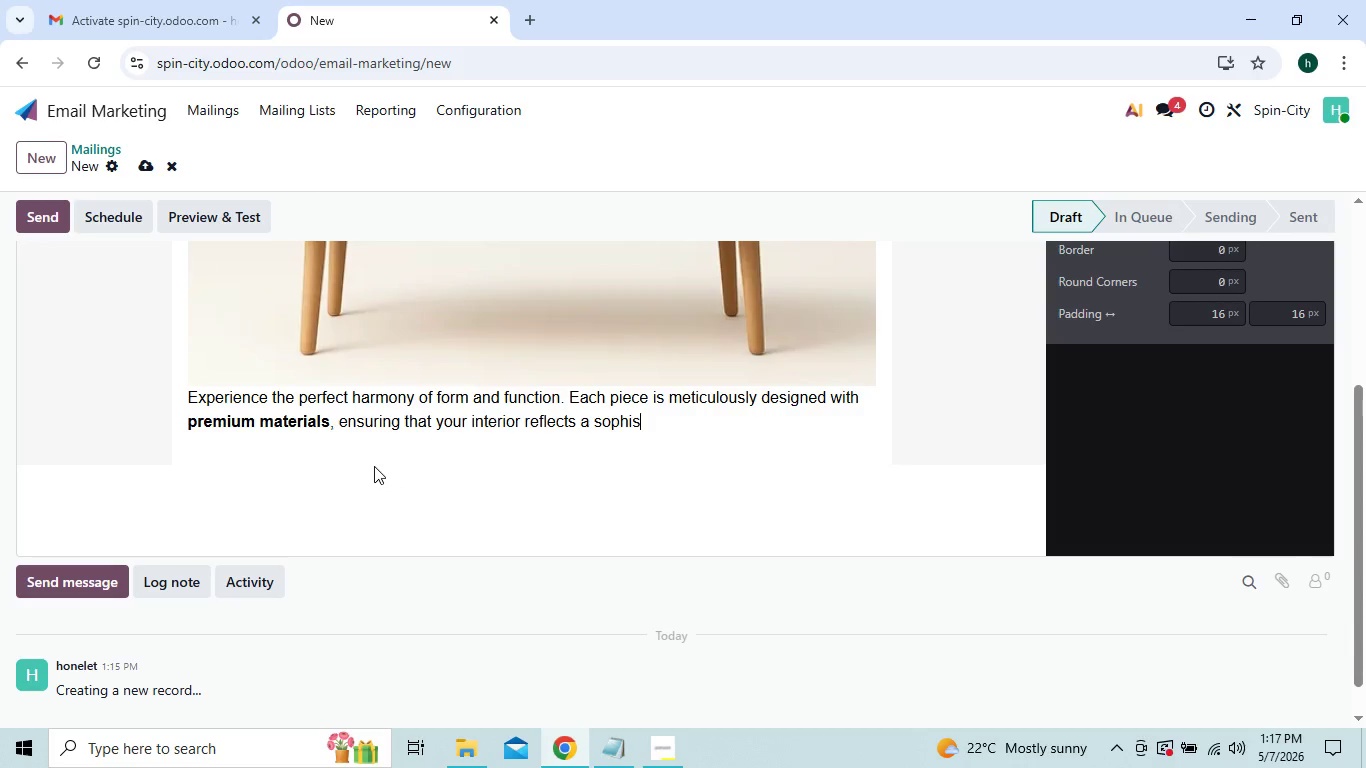 
key(Backspace)
 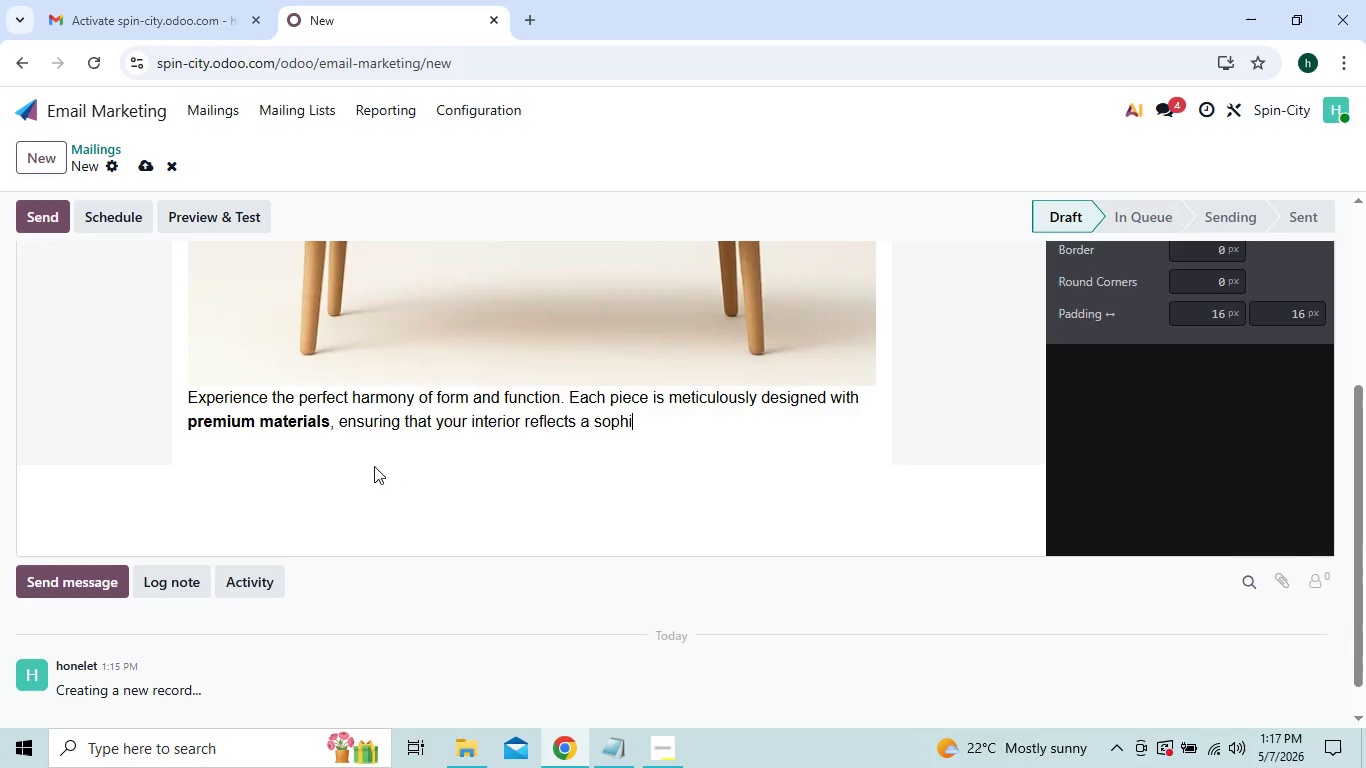 
key(Backspace)
 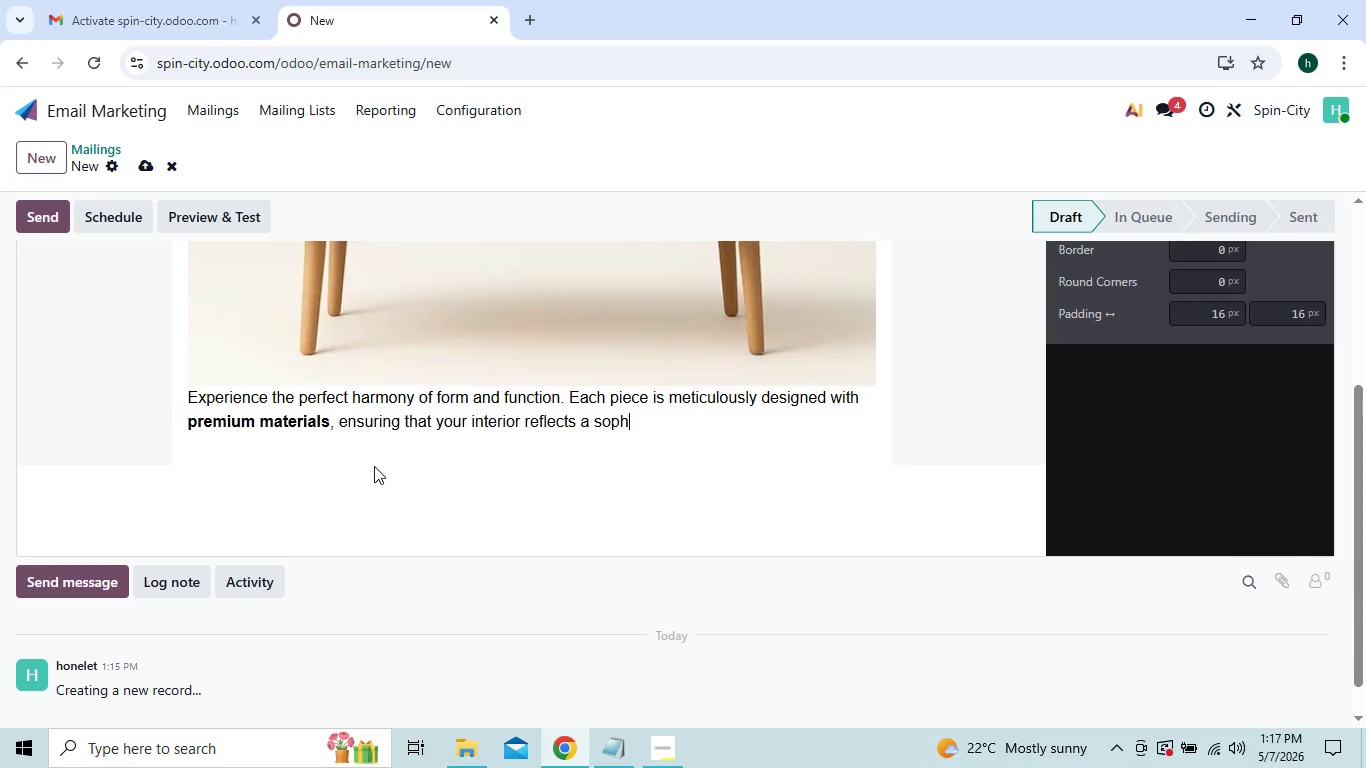 
key(Backspace)
 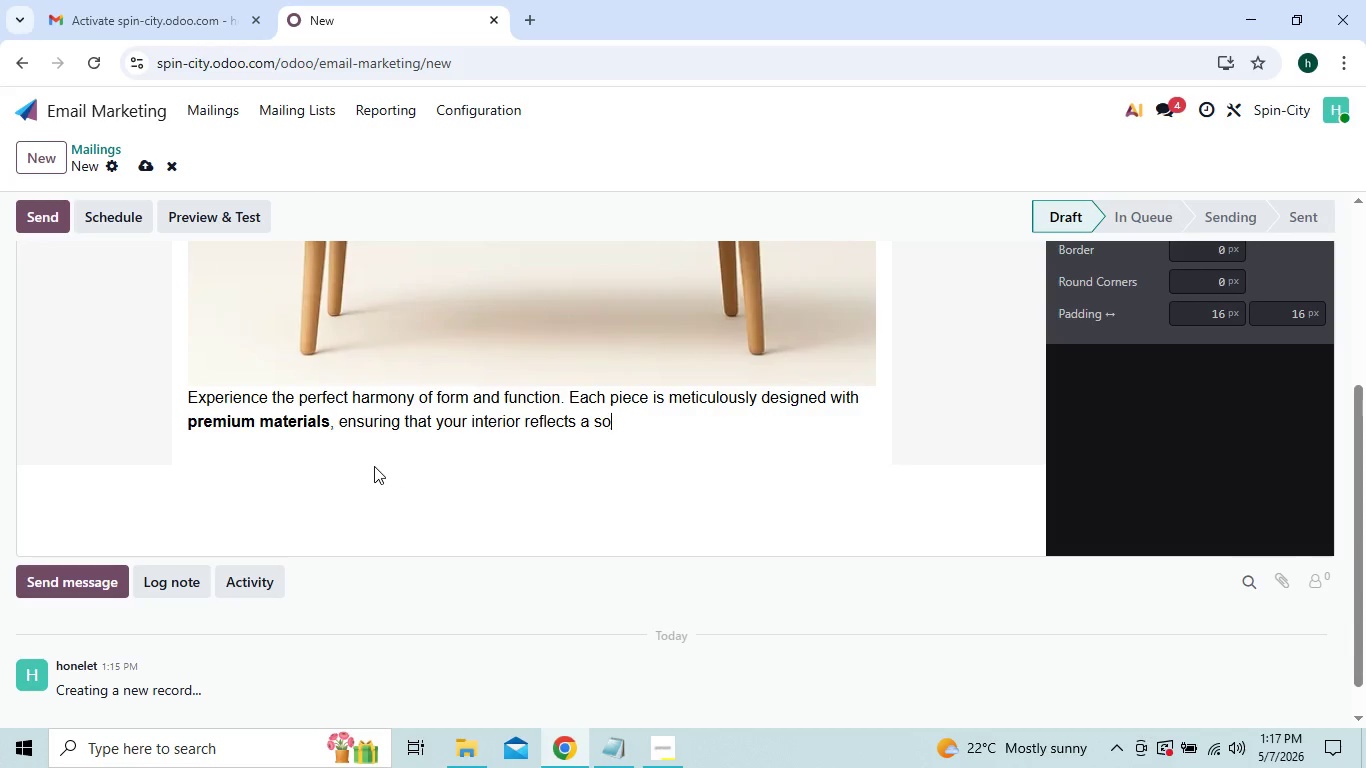 
key(Backspace)
 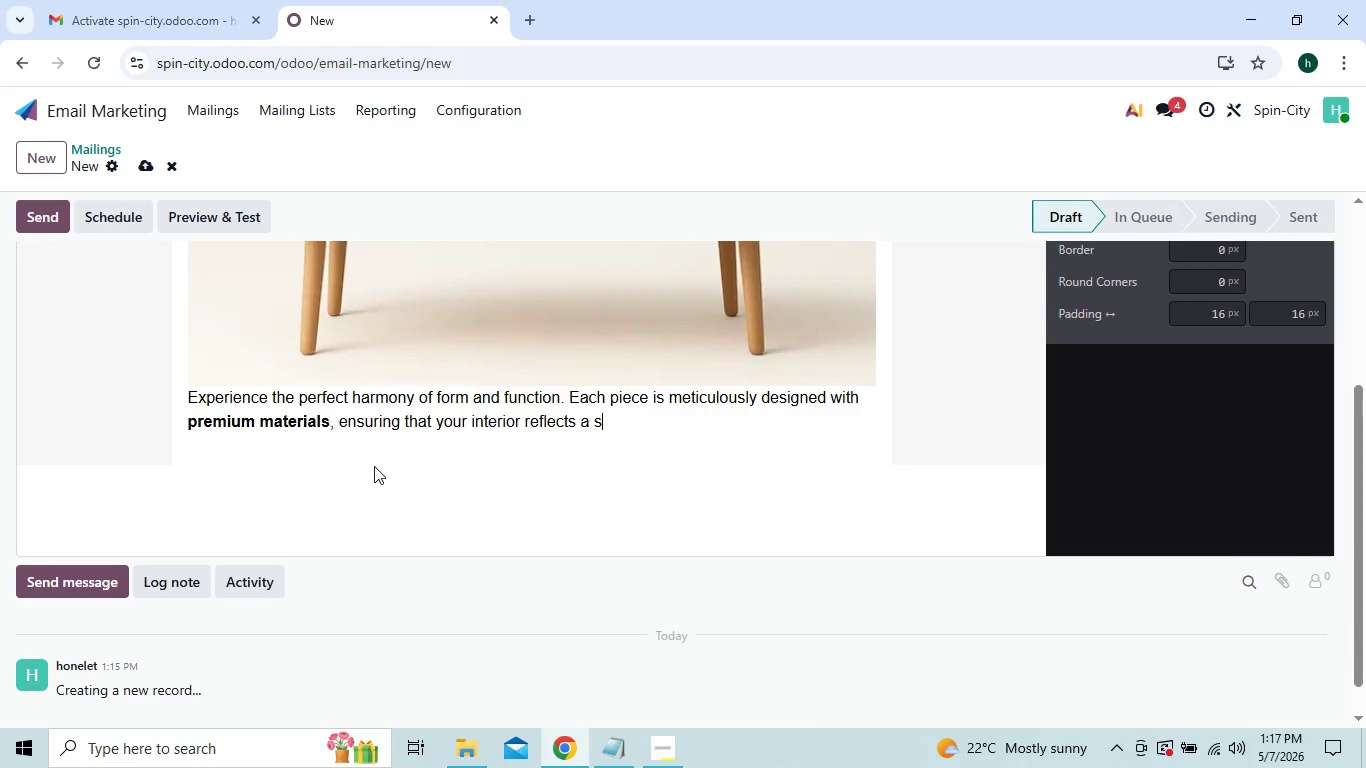 
key(Backspace)
 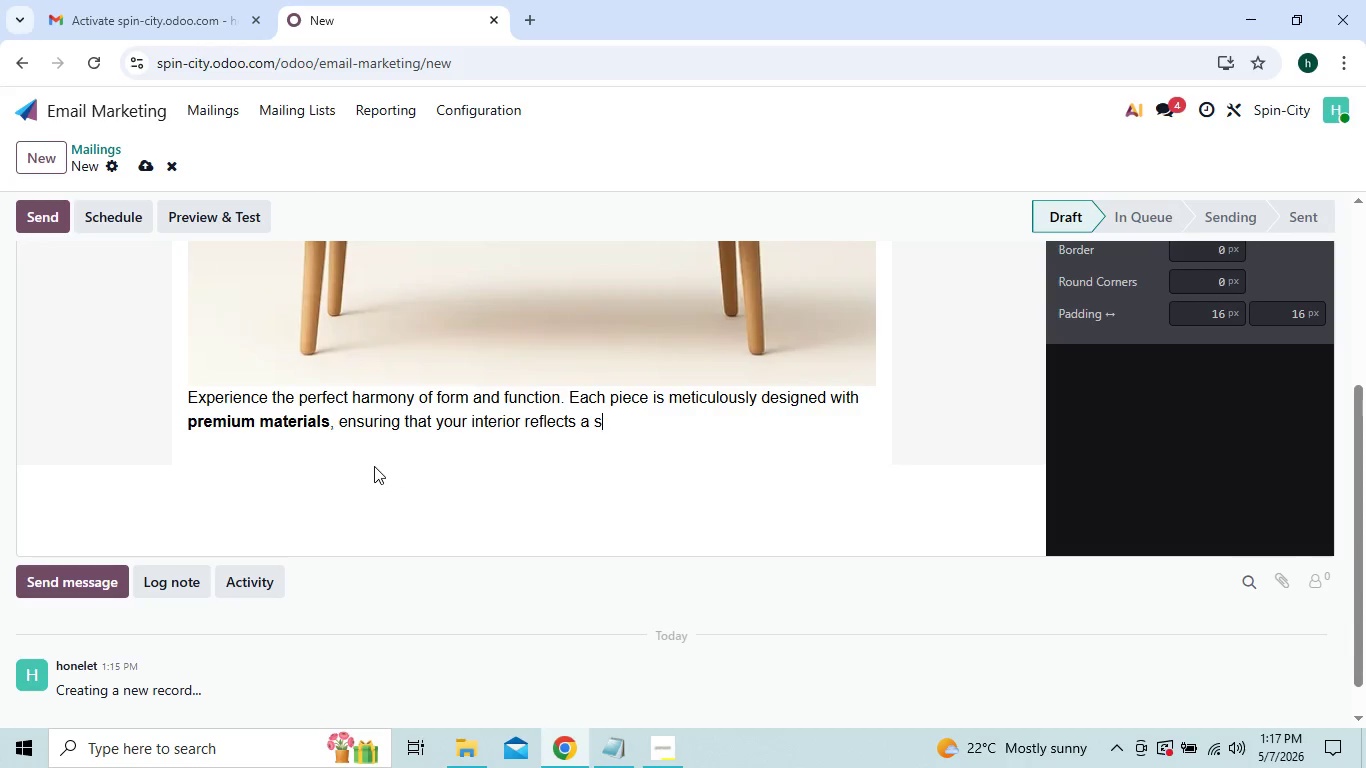 
key(Backspace)
 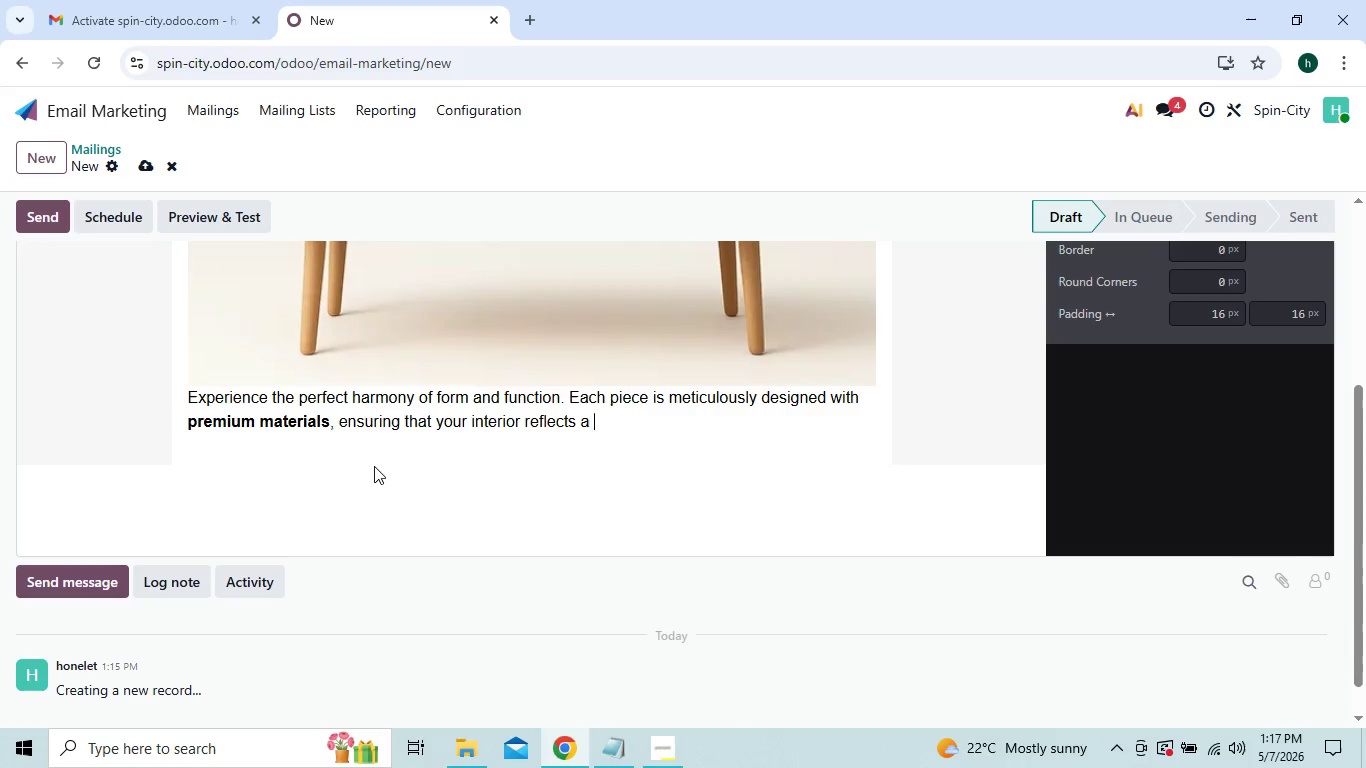 
key(Backspace)
 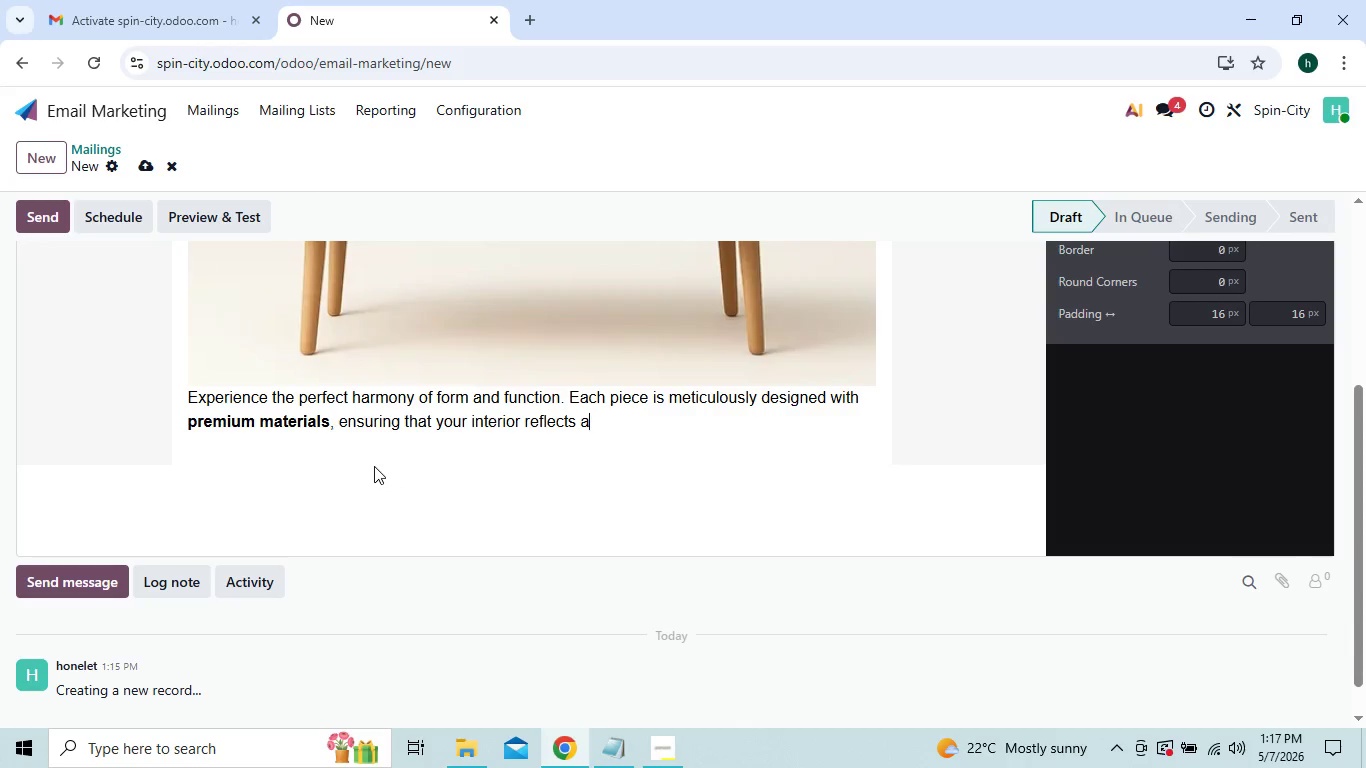 
key(Backspace)
 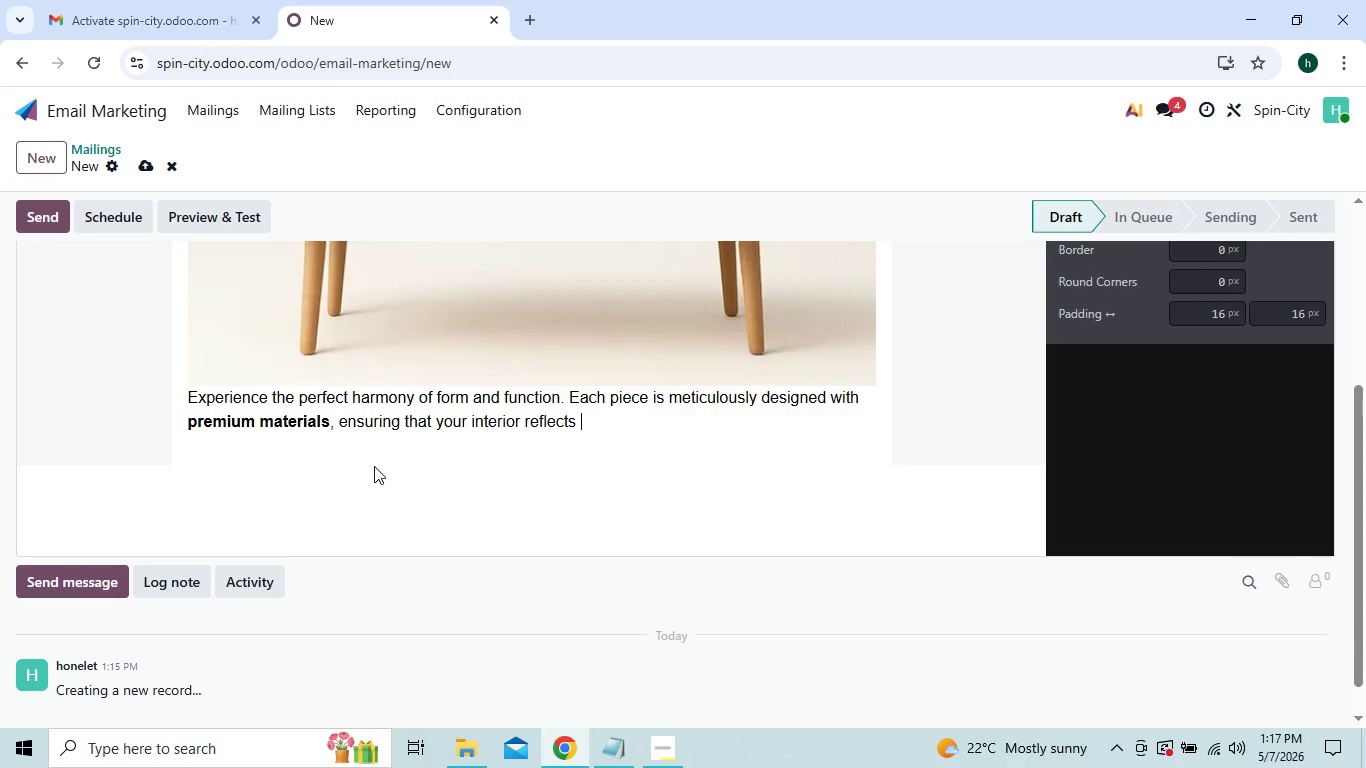 
key(Backspace)
 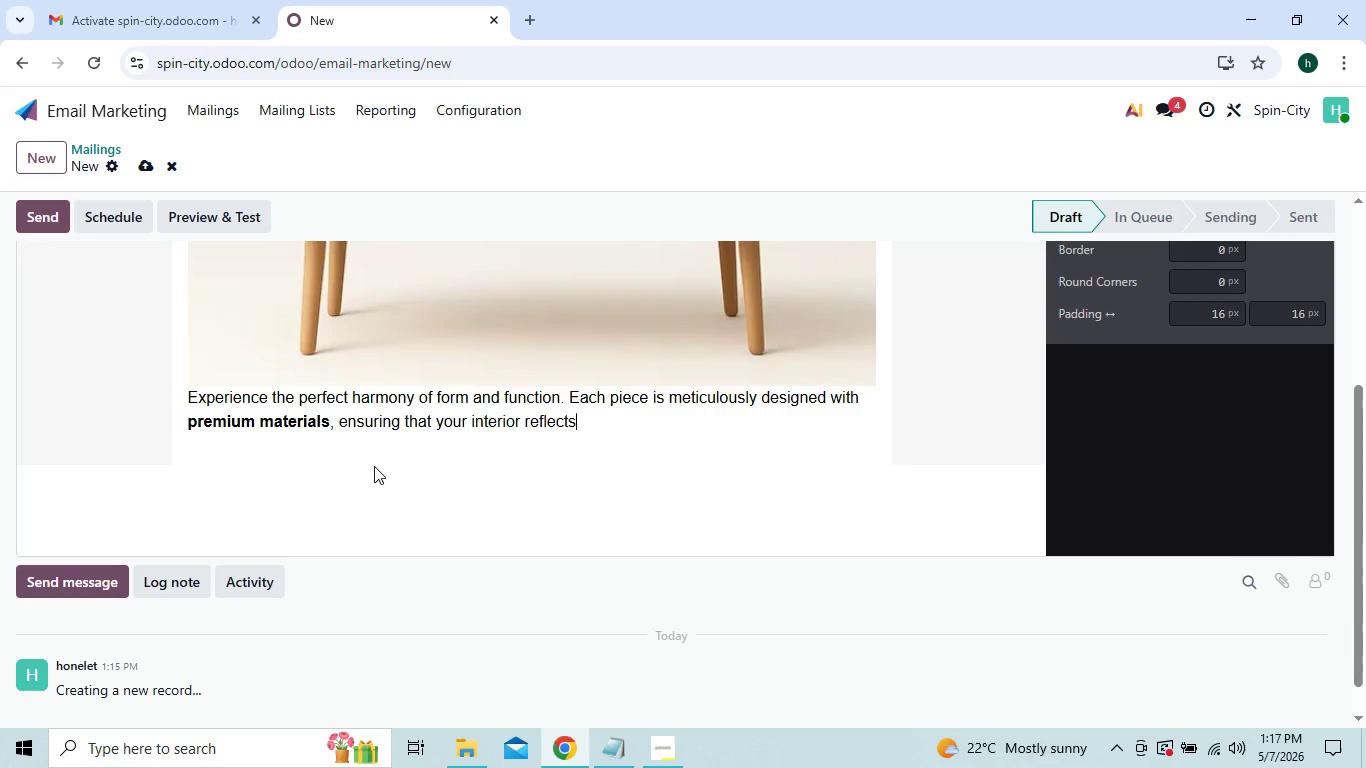 
key(Backspace)
 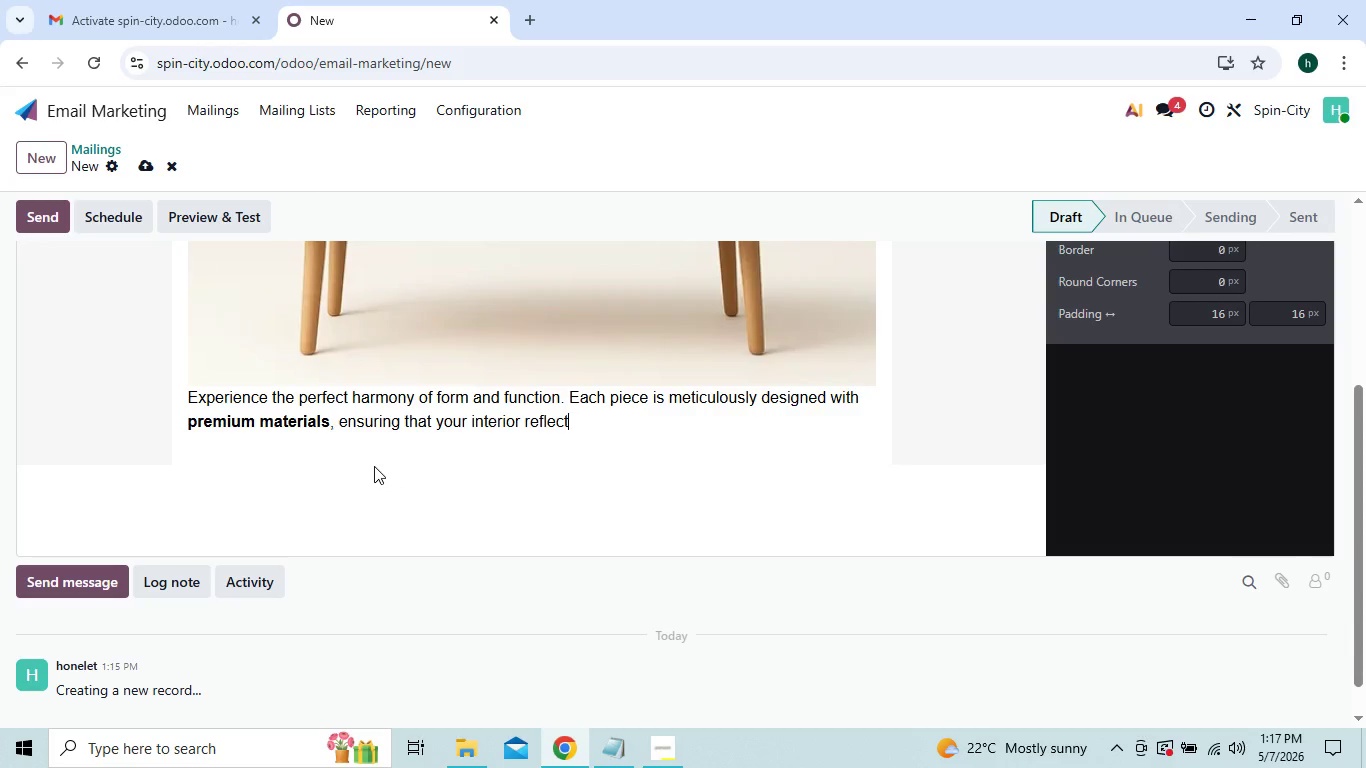 
key(Backspace)
 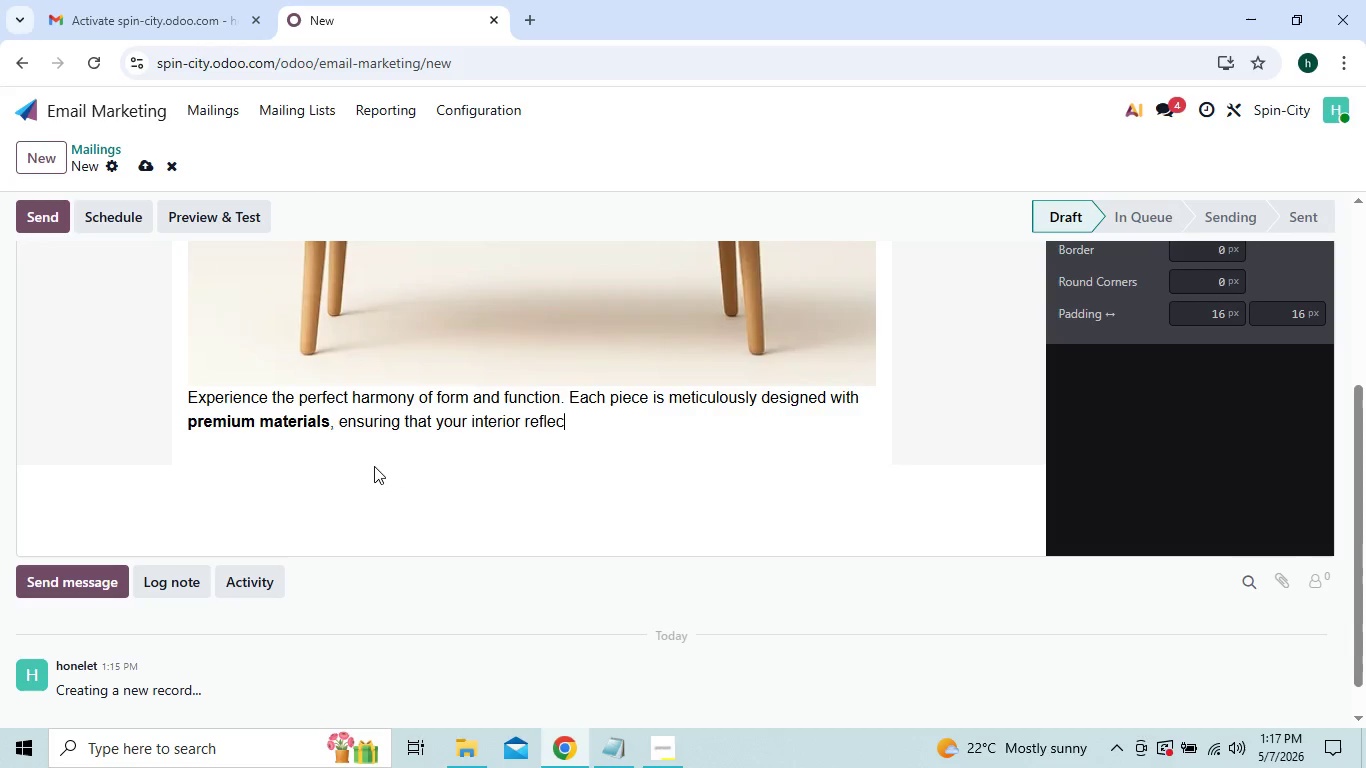 
key(Backspace)
 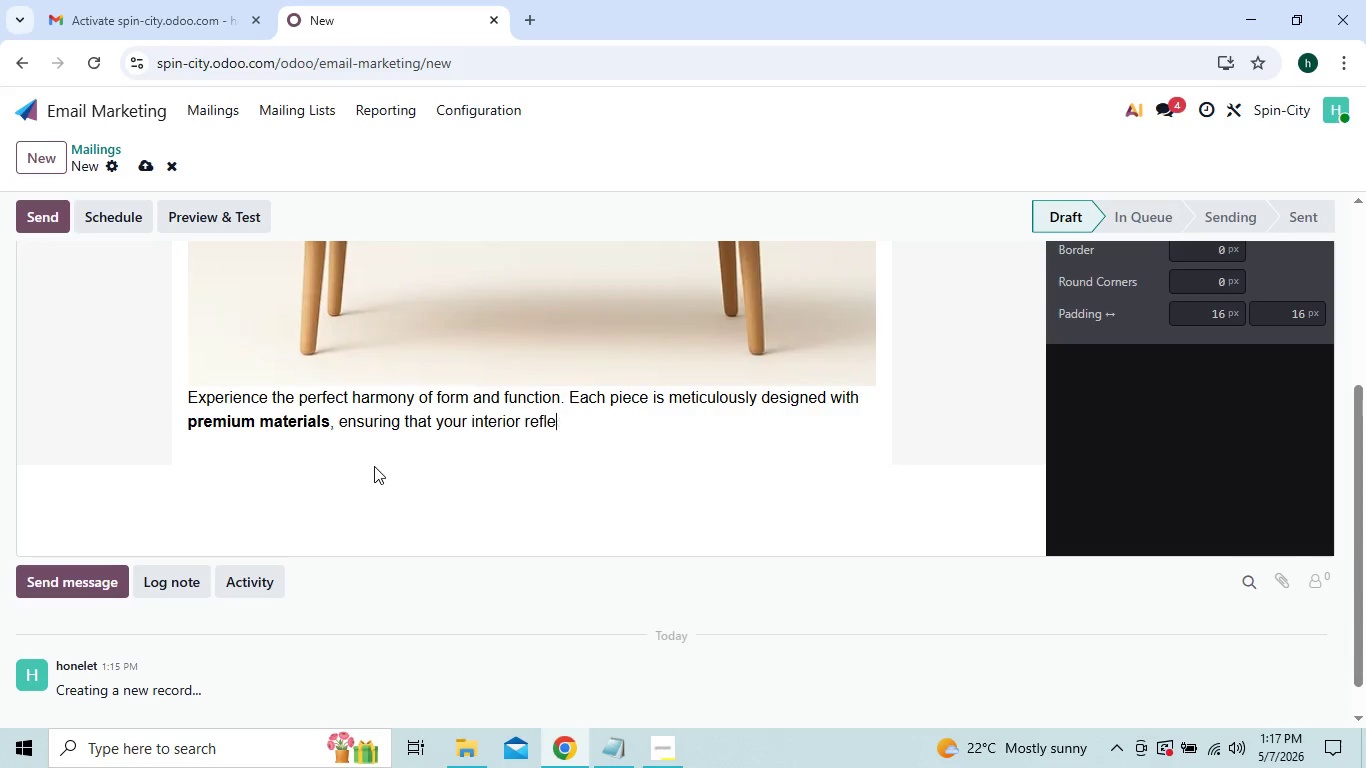 
key(Backspace)
 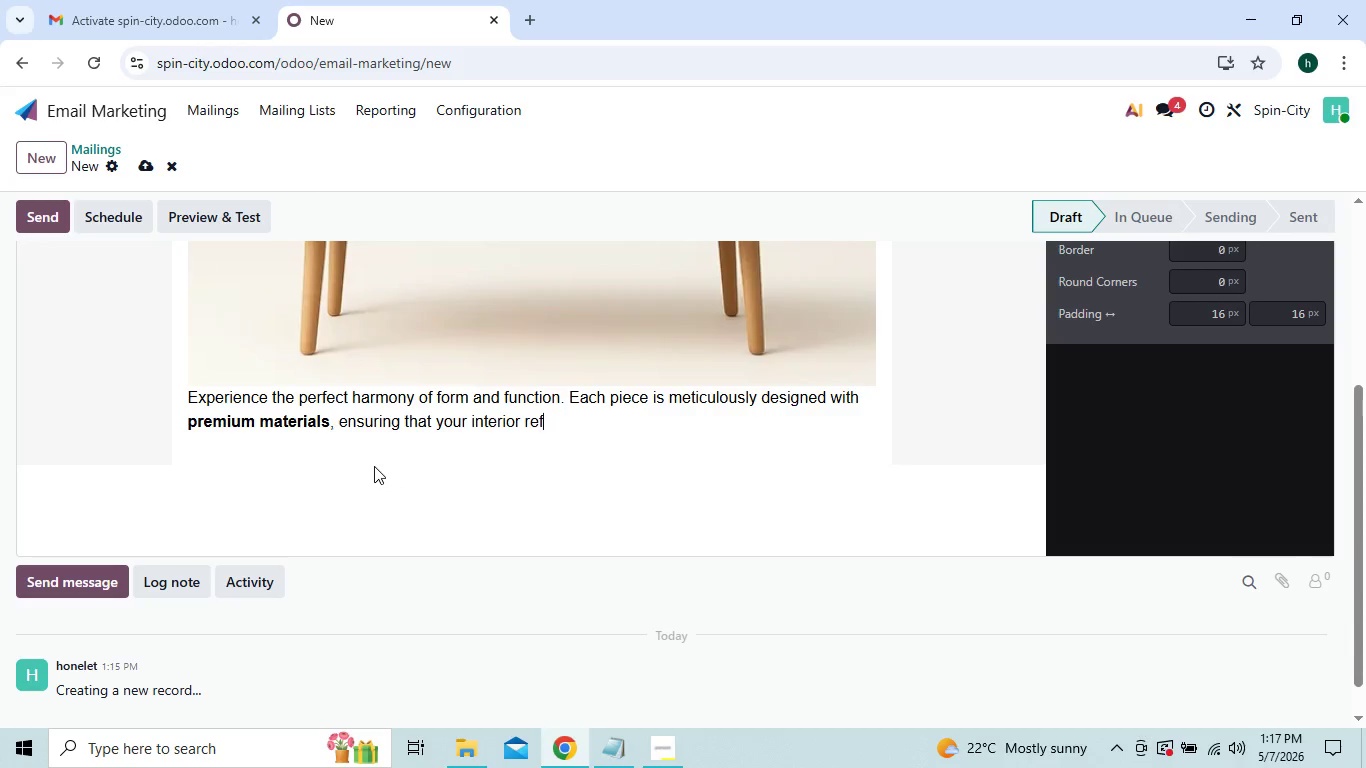 
key(Backspace)
 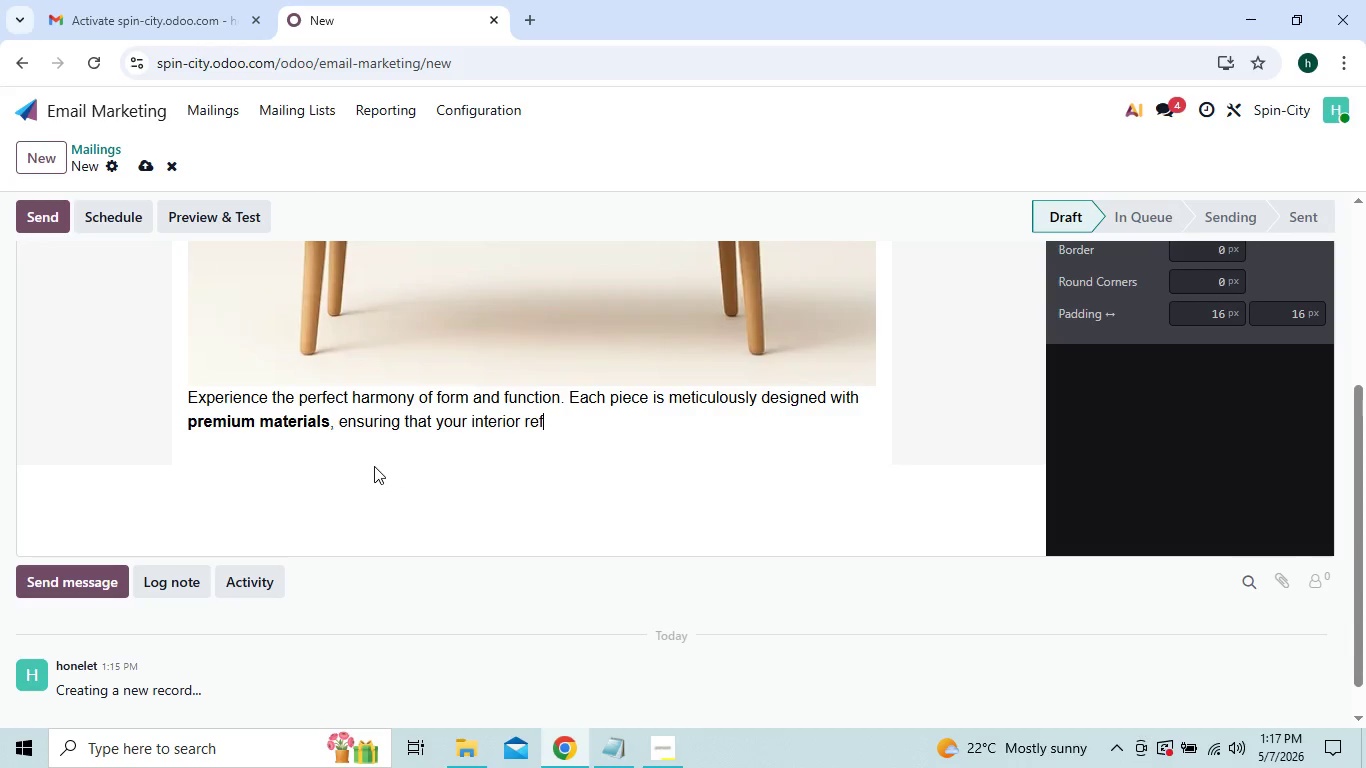 
key(Backspace)
 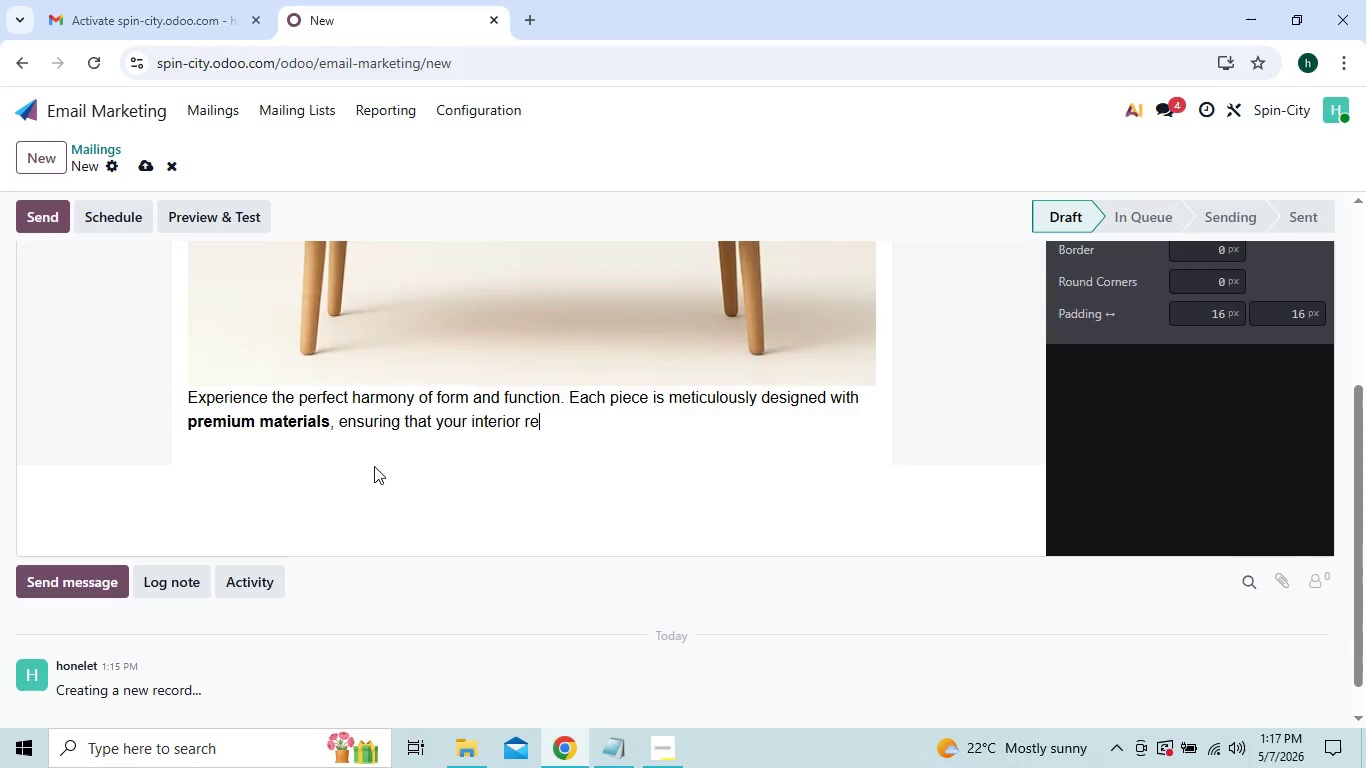 
key(Backspace)
 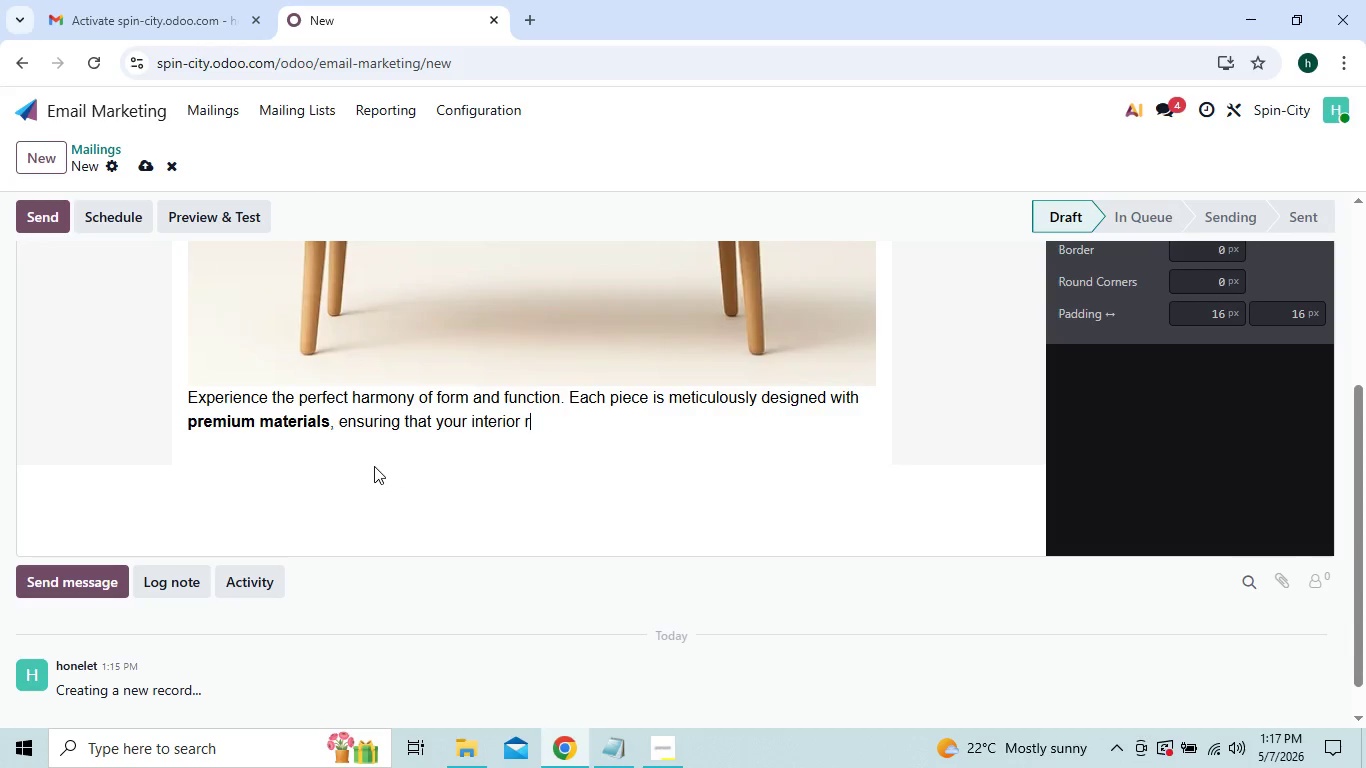 
key(Backspace)
 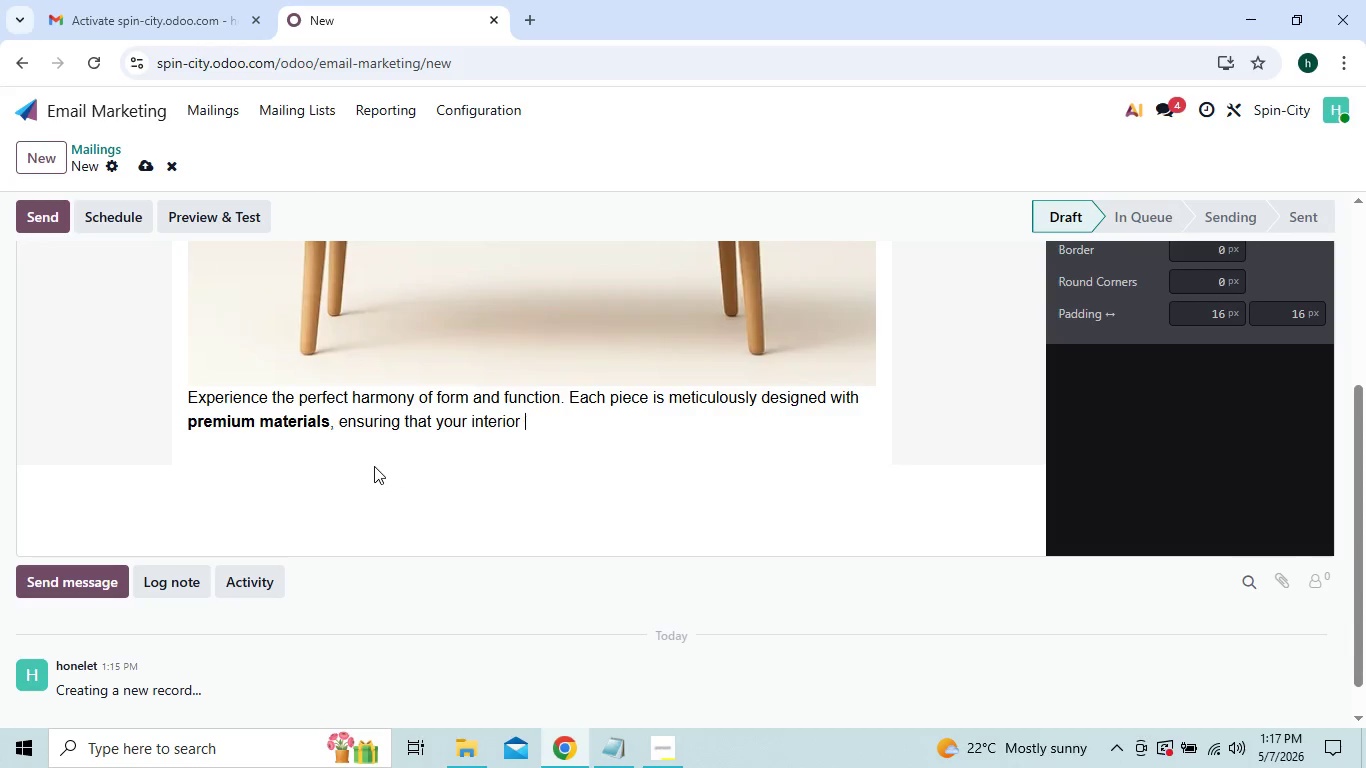 
key(Backspace)
 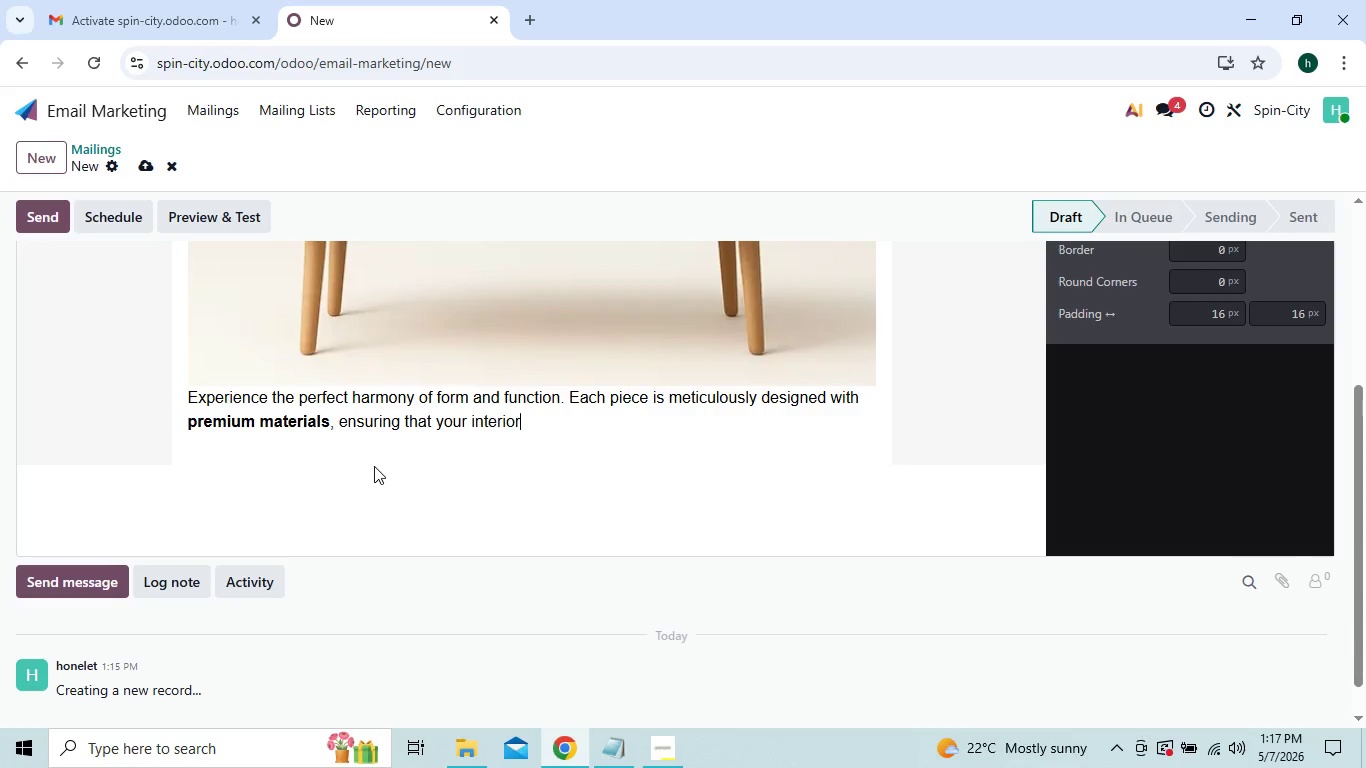 
key(Backspace)
 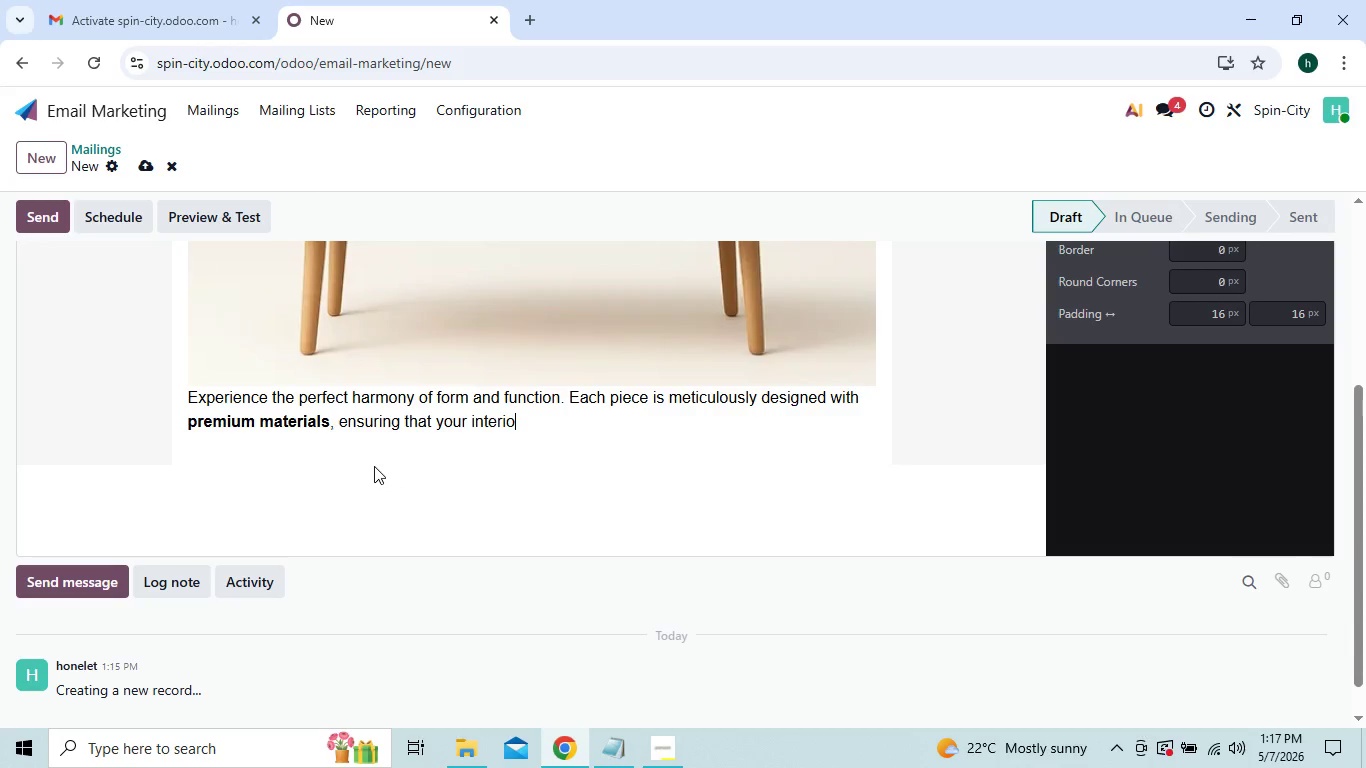 
key(Backspace)
 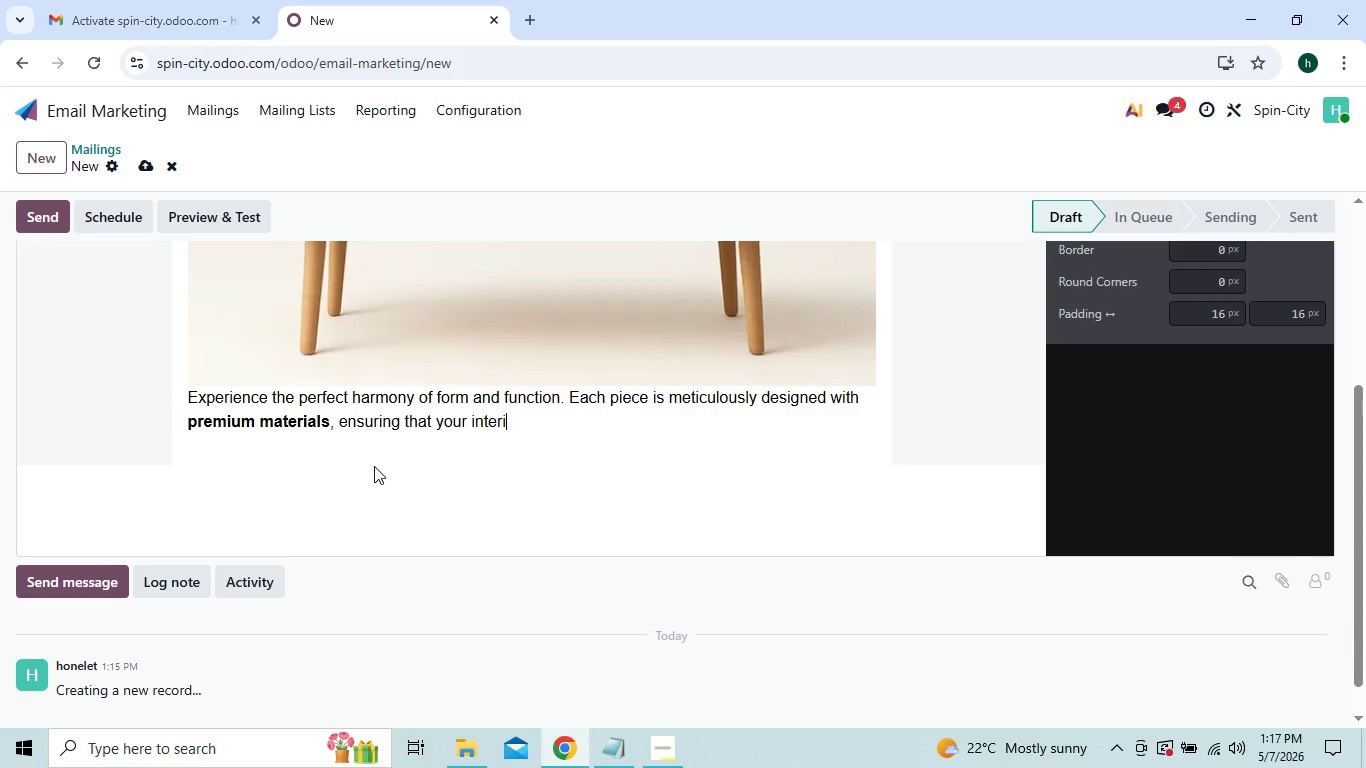 
key(Backspace)
 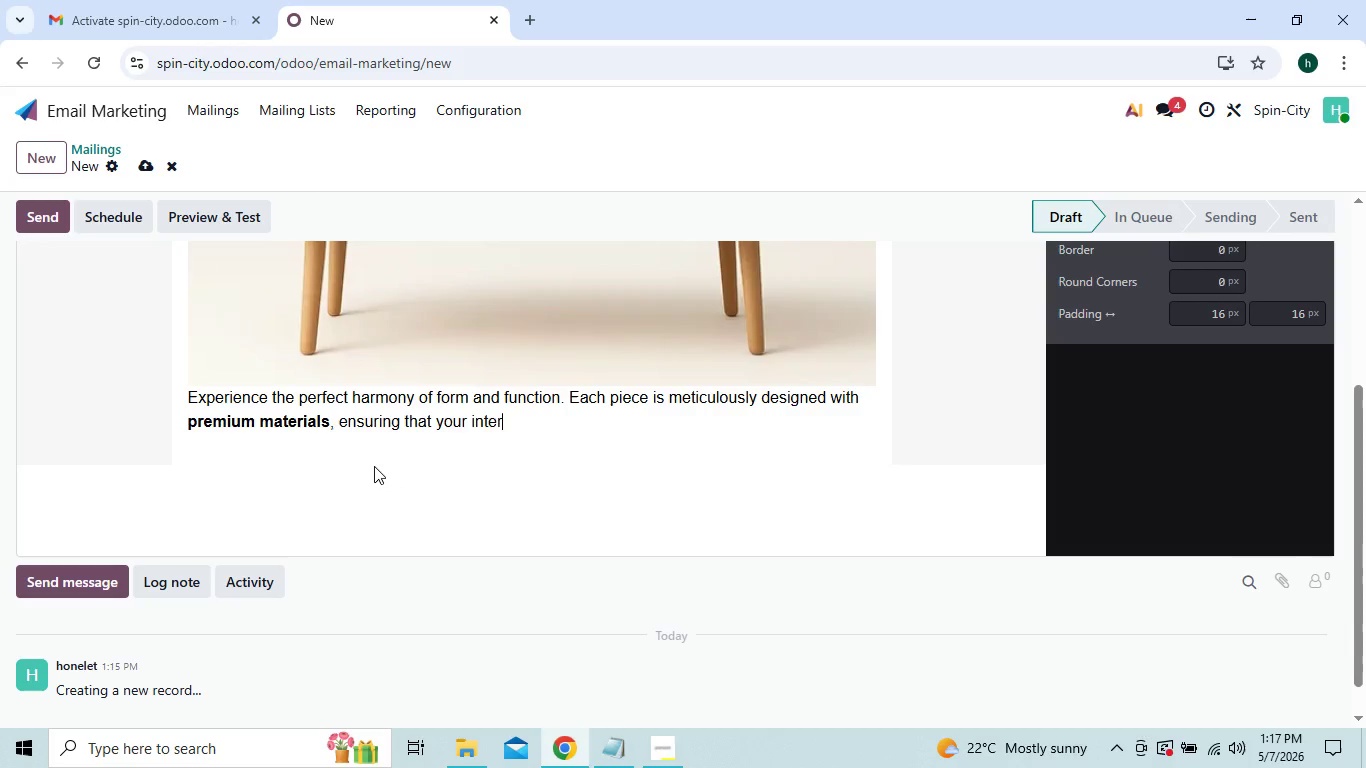 
key(Backspace)
 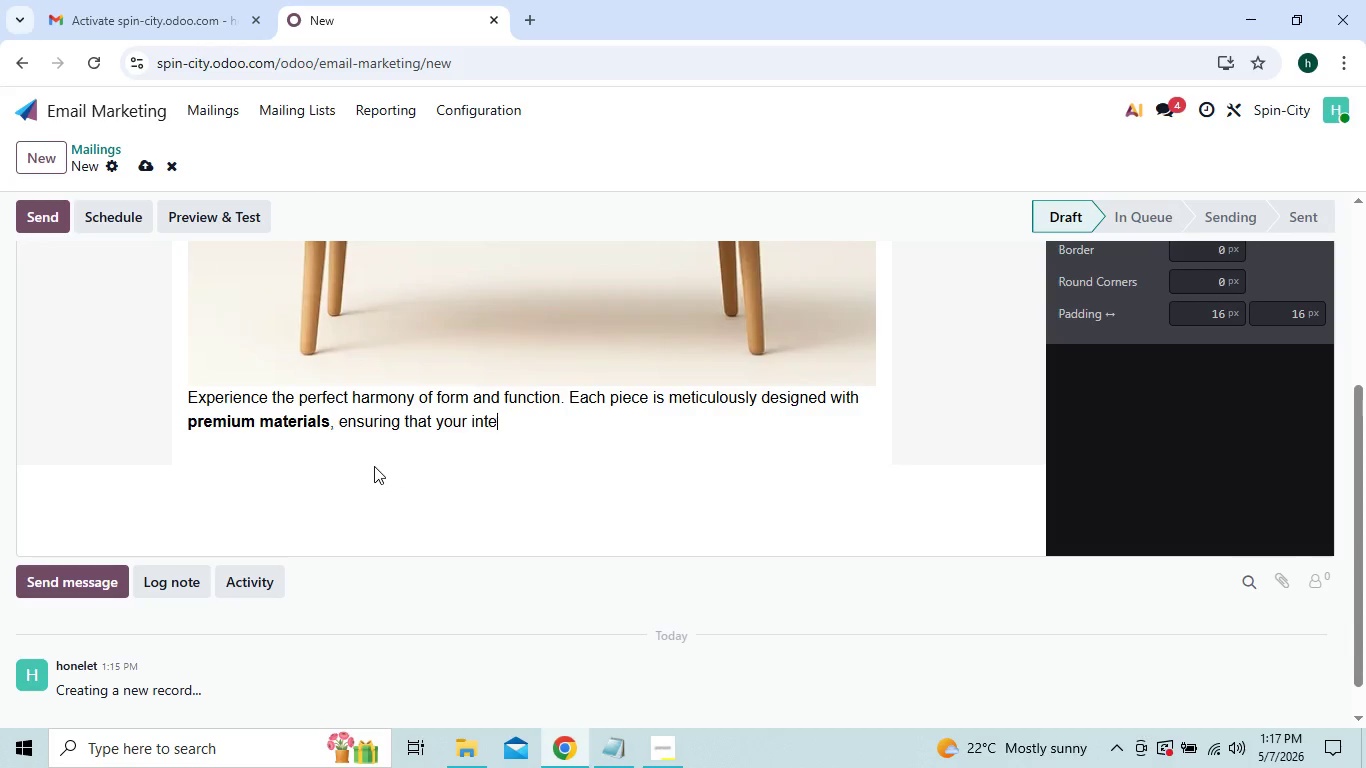 
key(Backspace)
 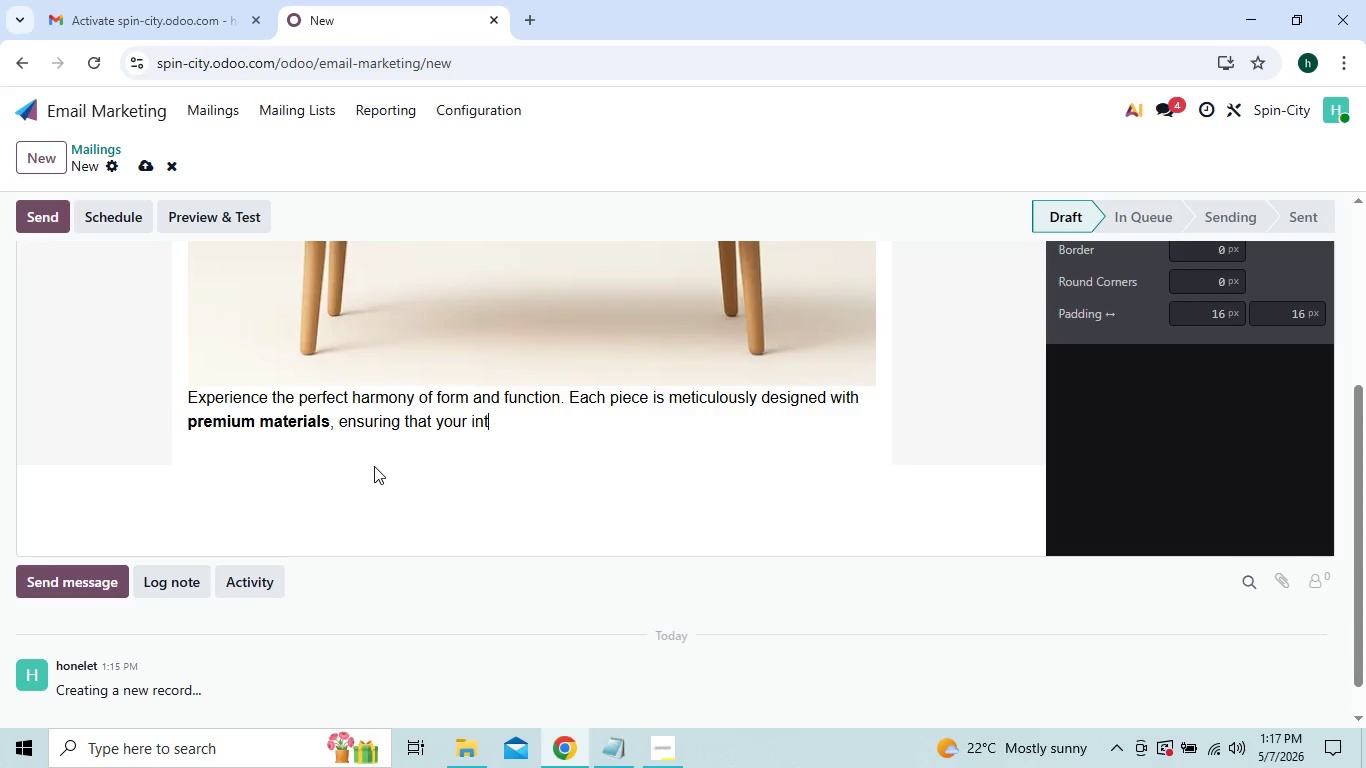 
key(Backspace)
 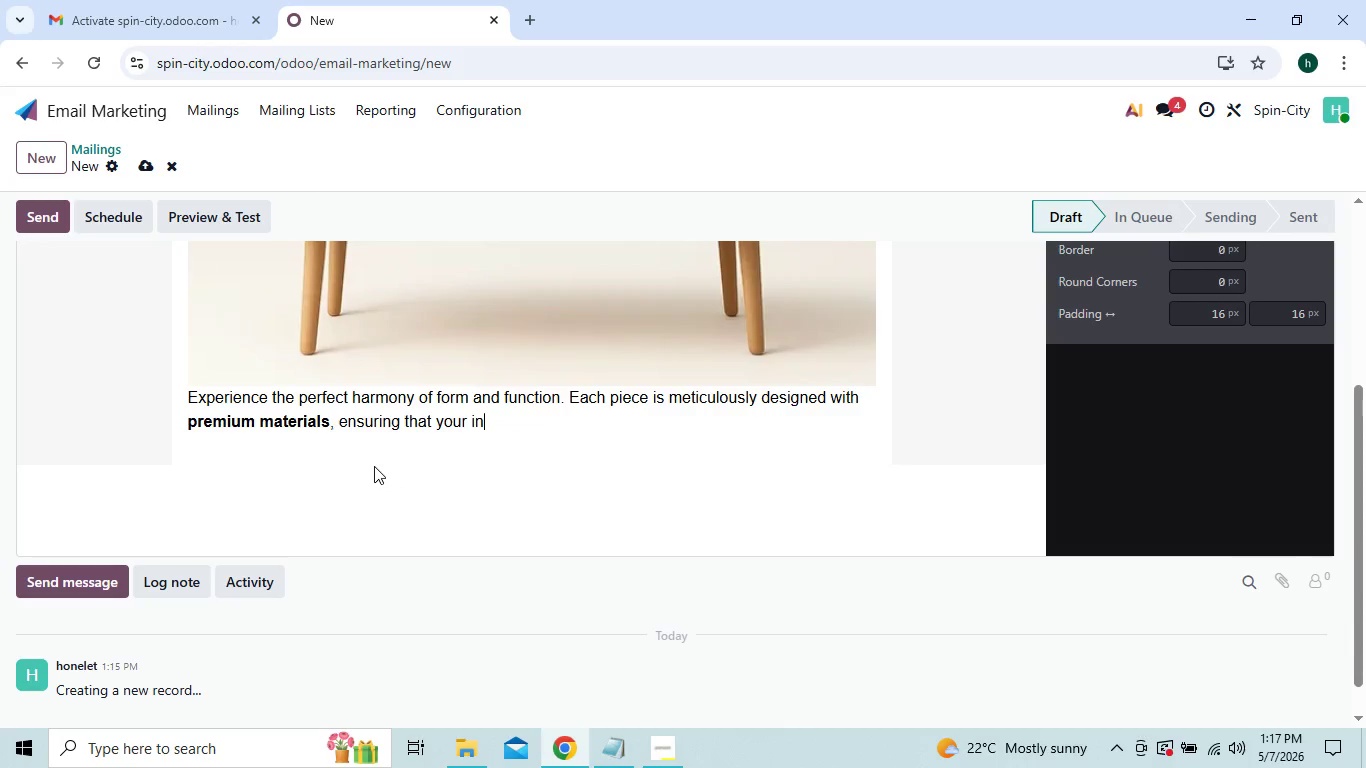 
key(Backspace)
 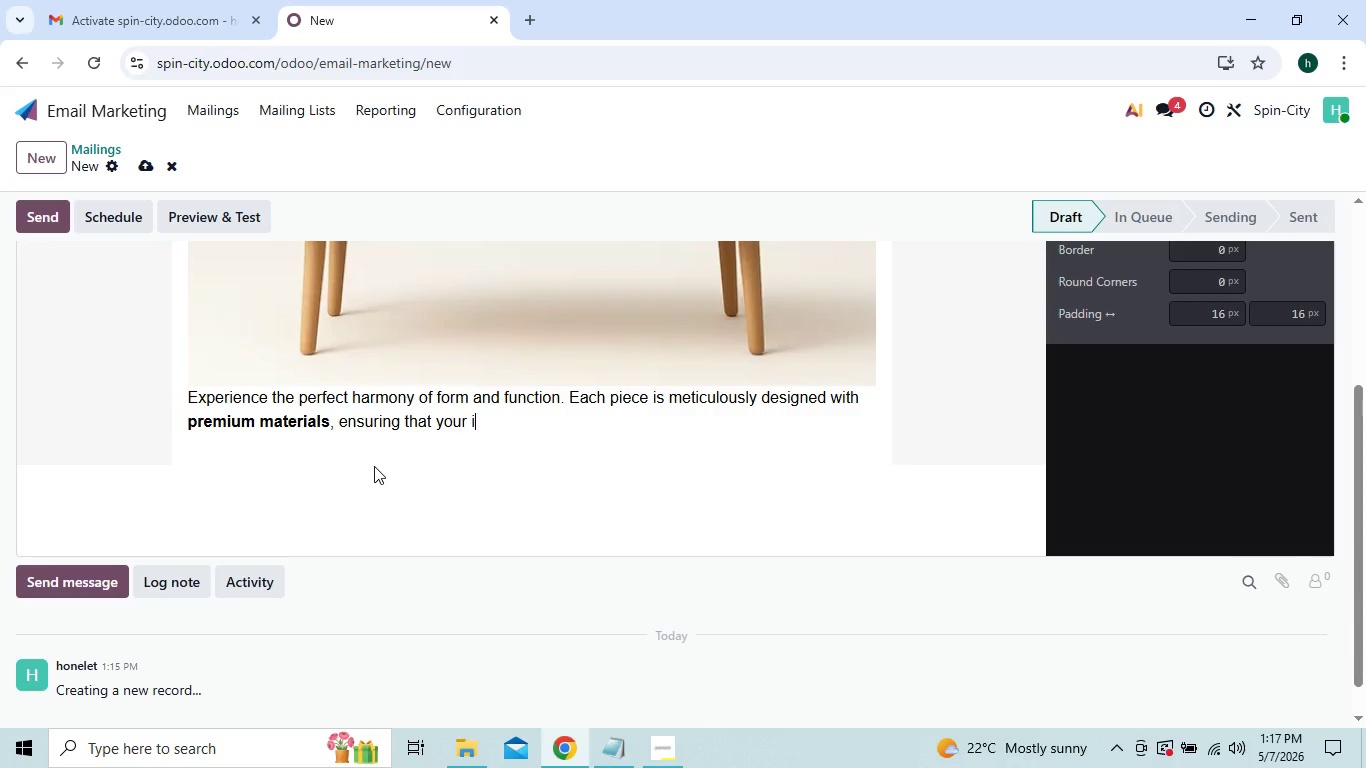 
key(Backspace)
 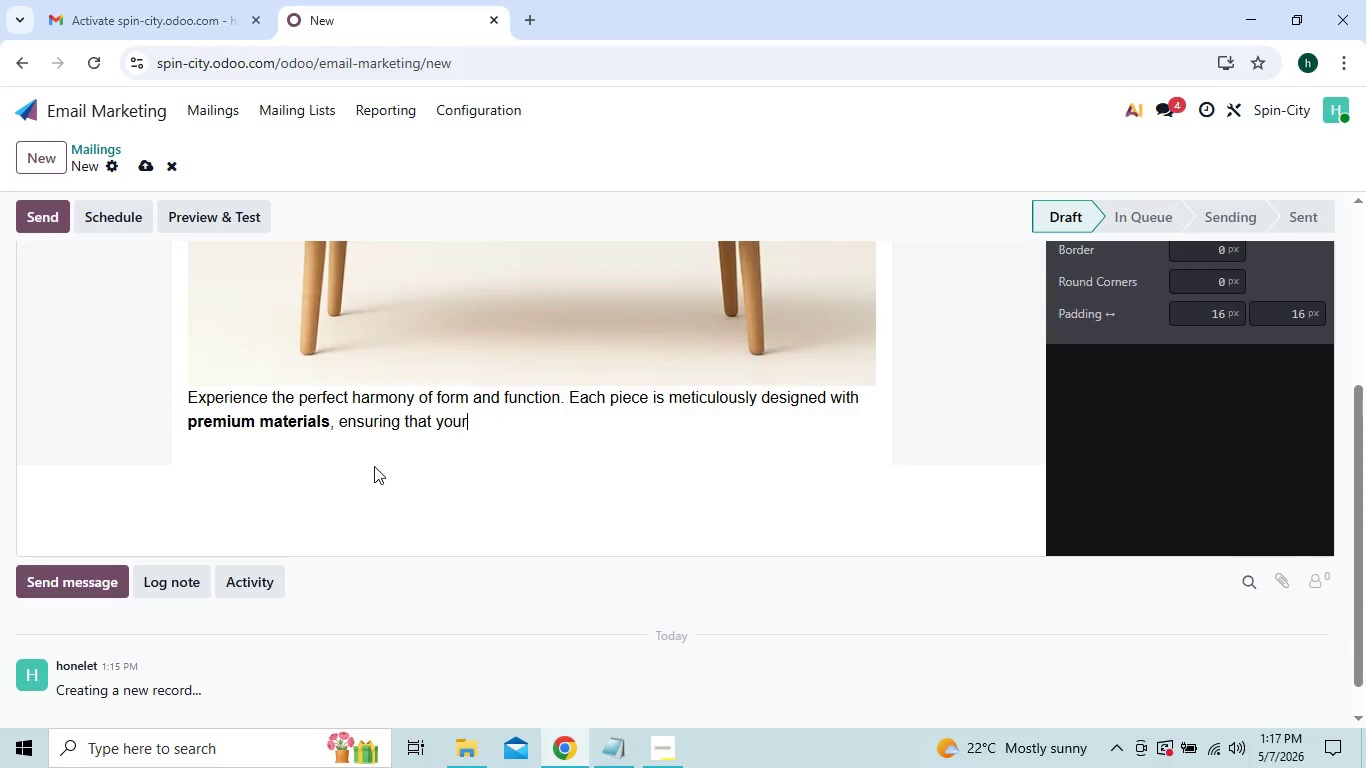 
key(Backspace)
 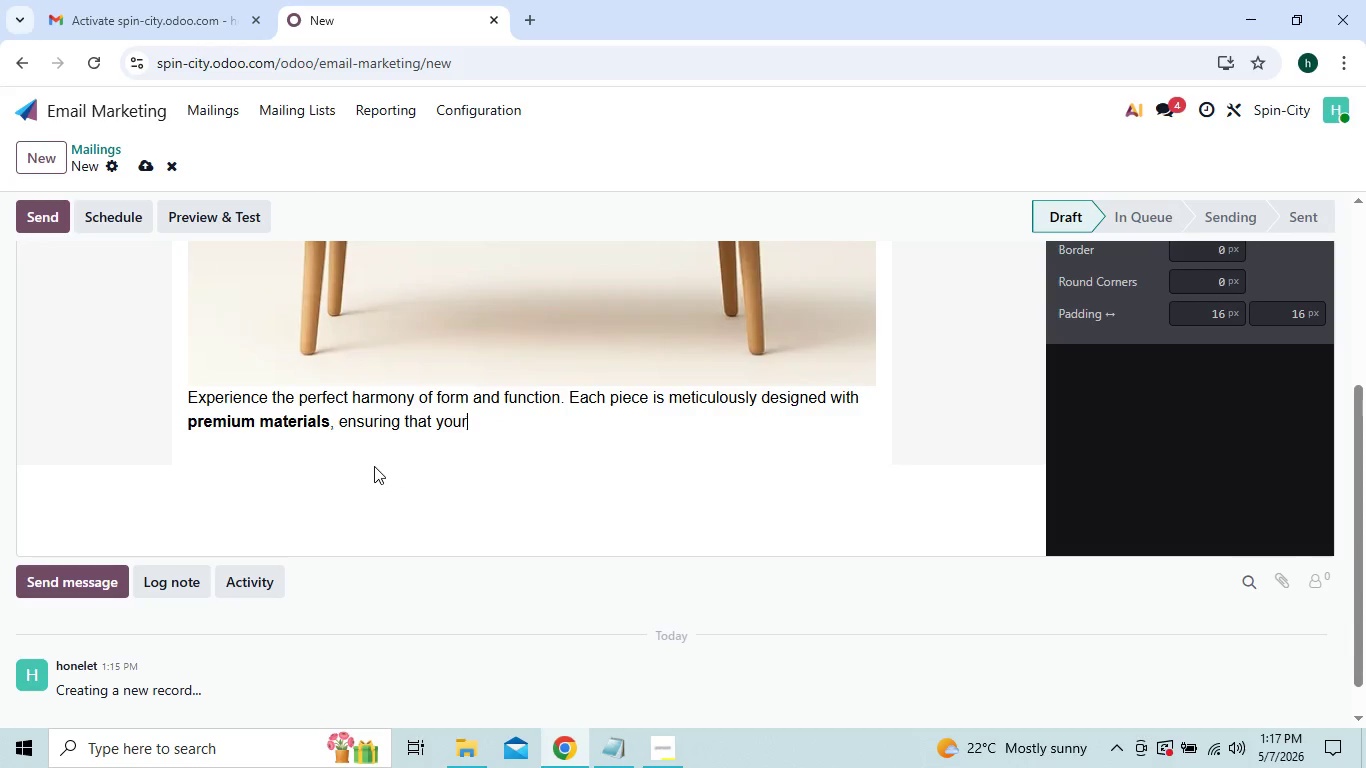 
key(Backspace)
 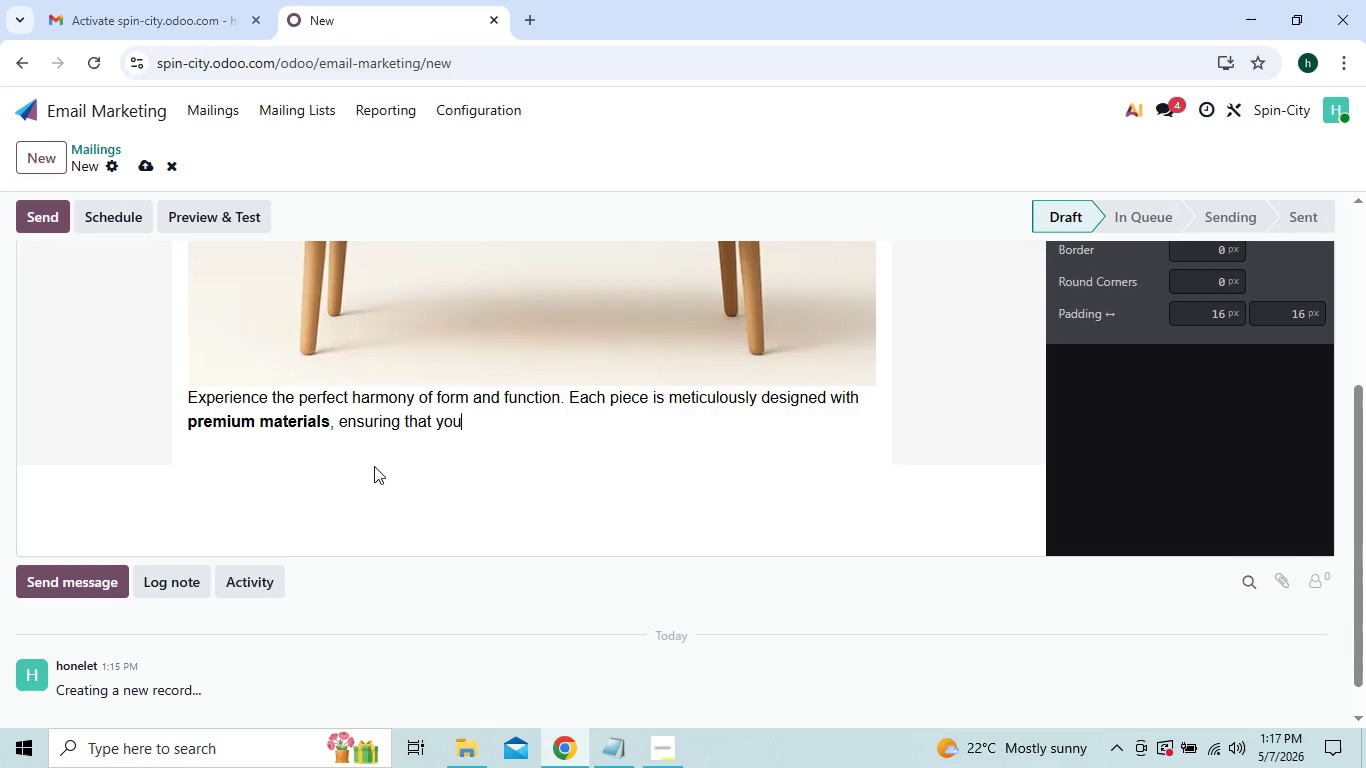 
key(Backspace)
 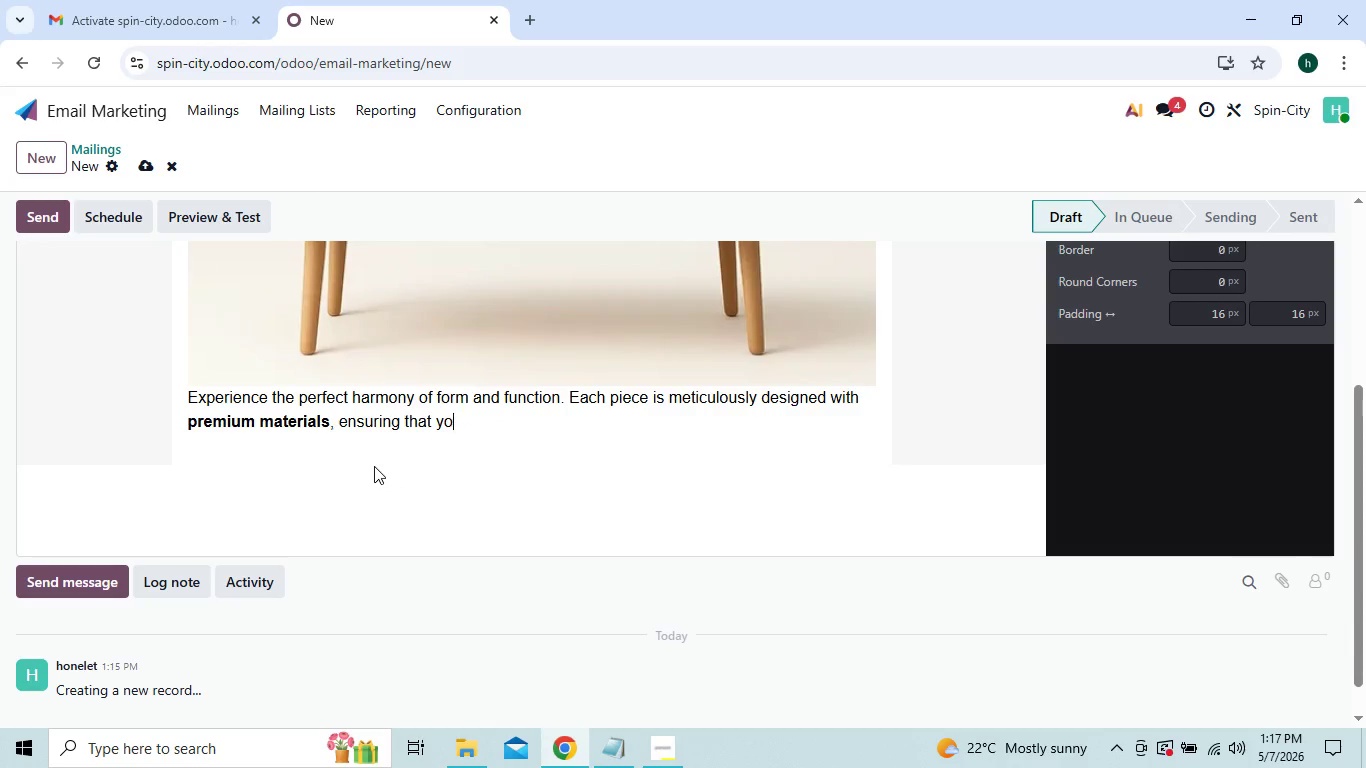 
hold_key(key=Backspace, duration=0.42)
 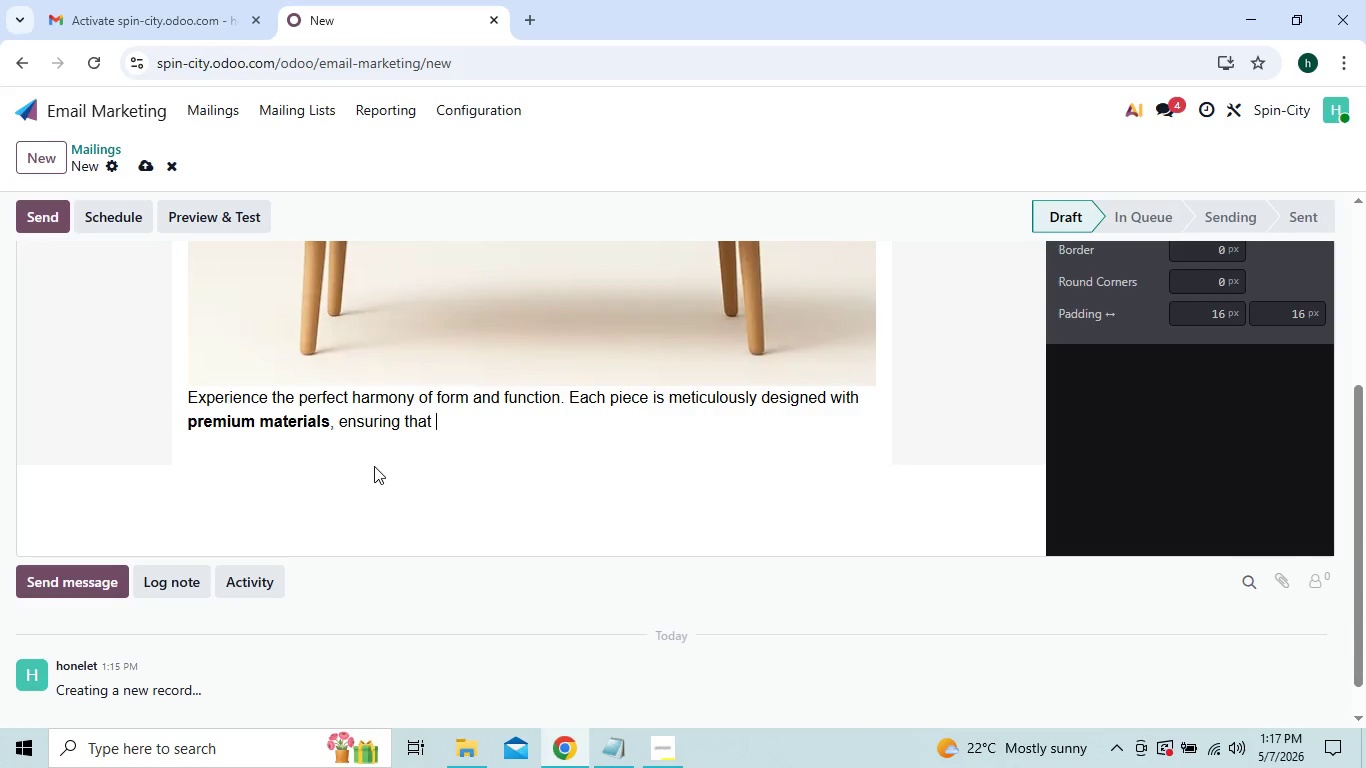 
key(Backspace)
 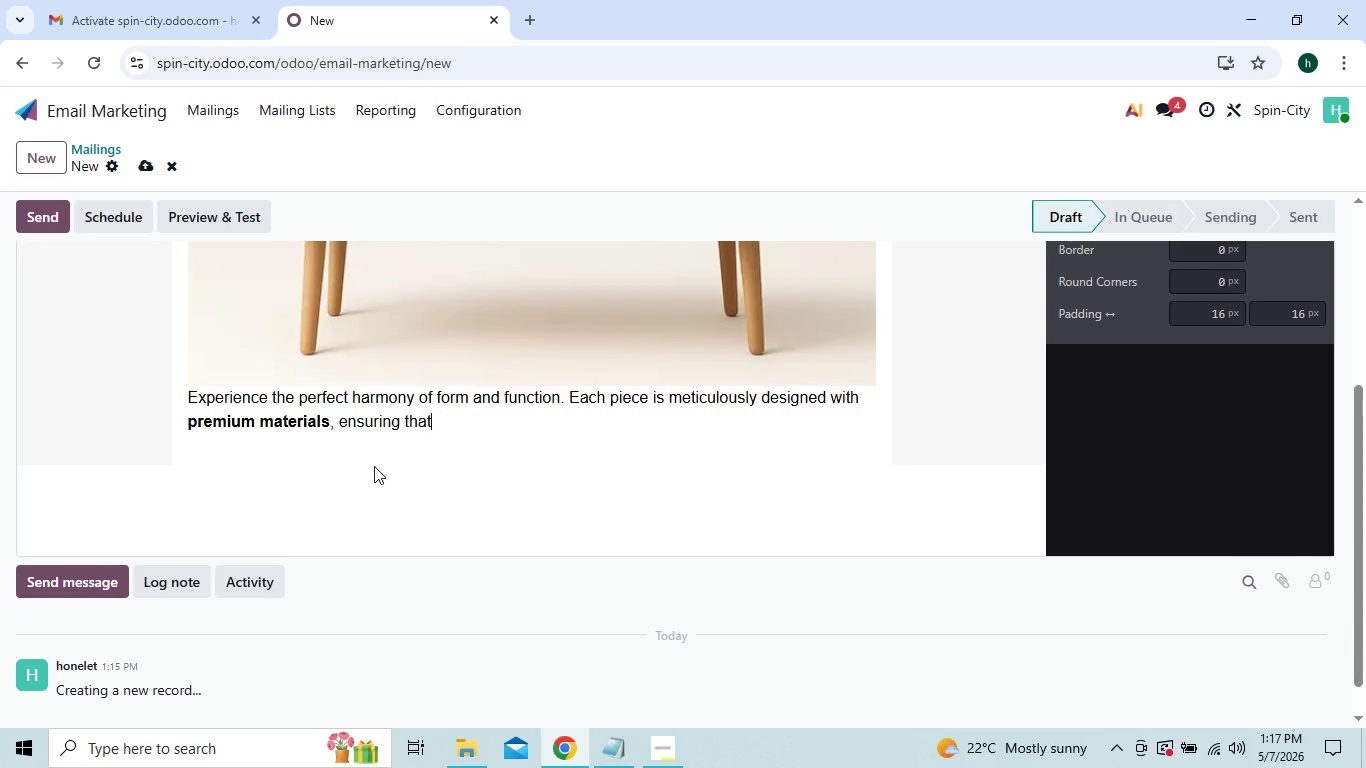 
key(Backspace)
 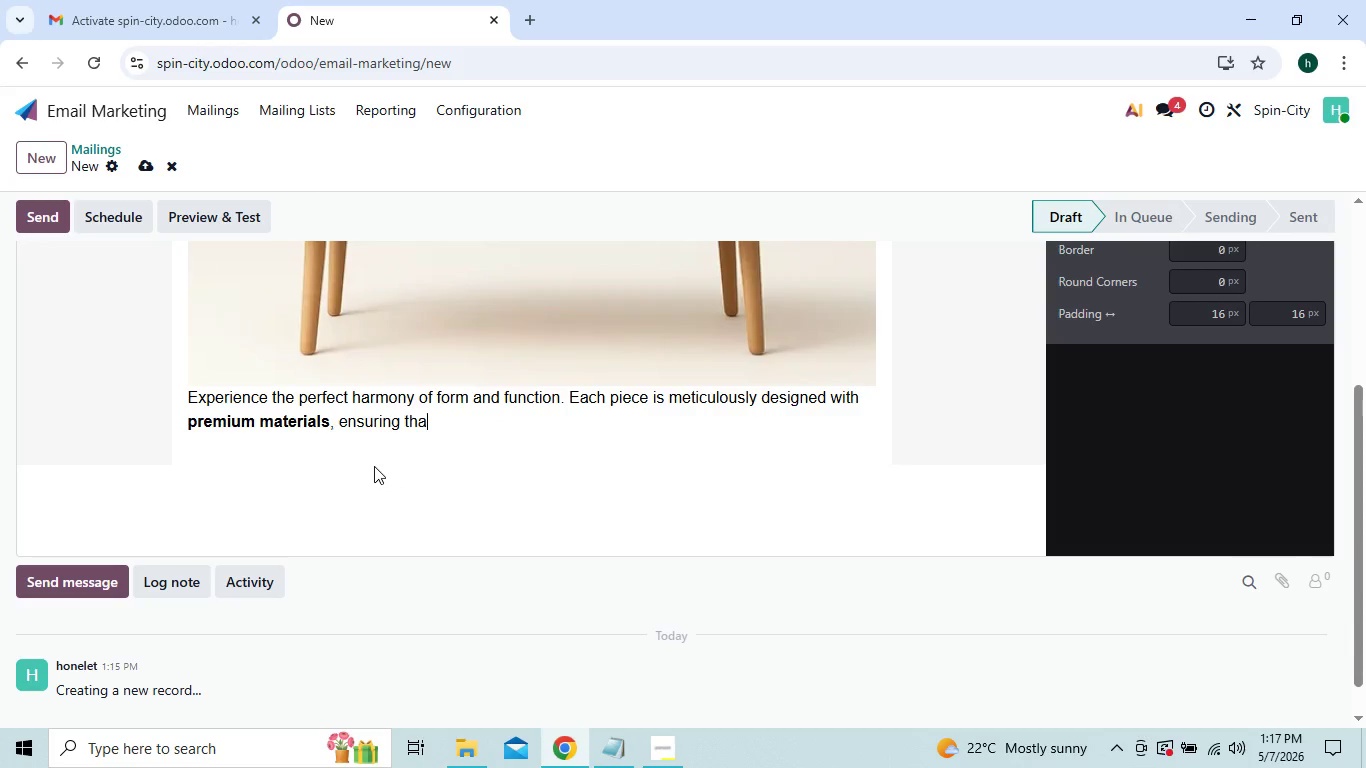 
key(Backspace)
 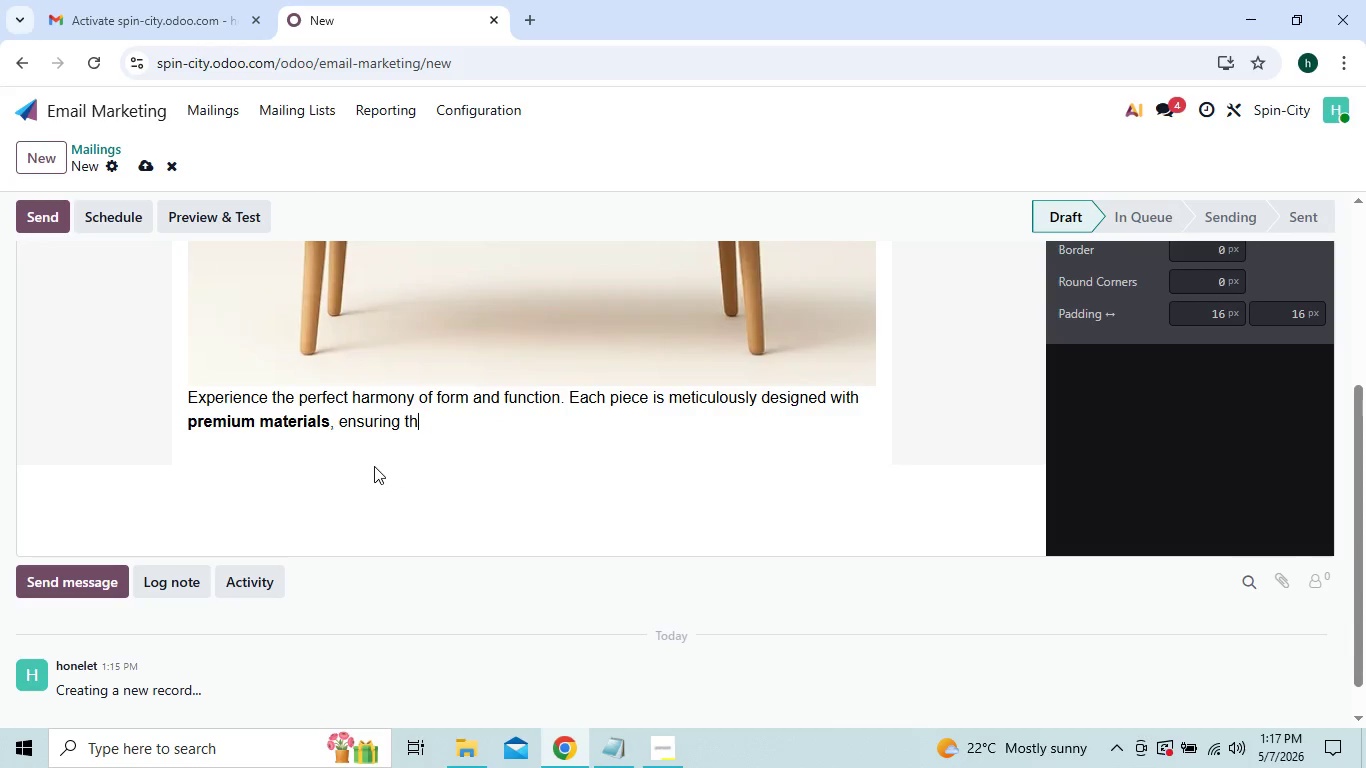 
key(Backspace)
 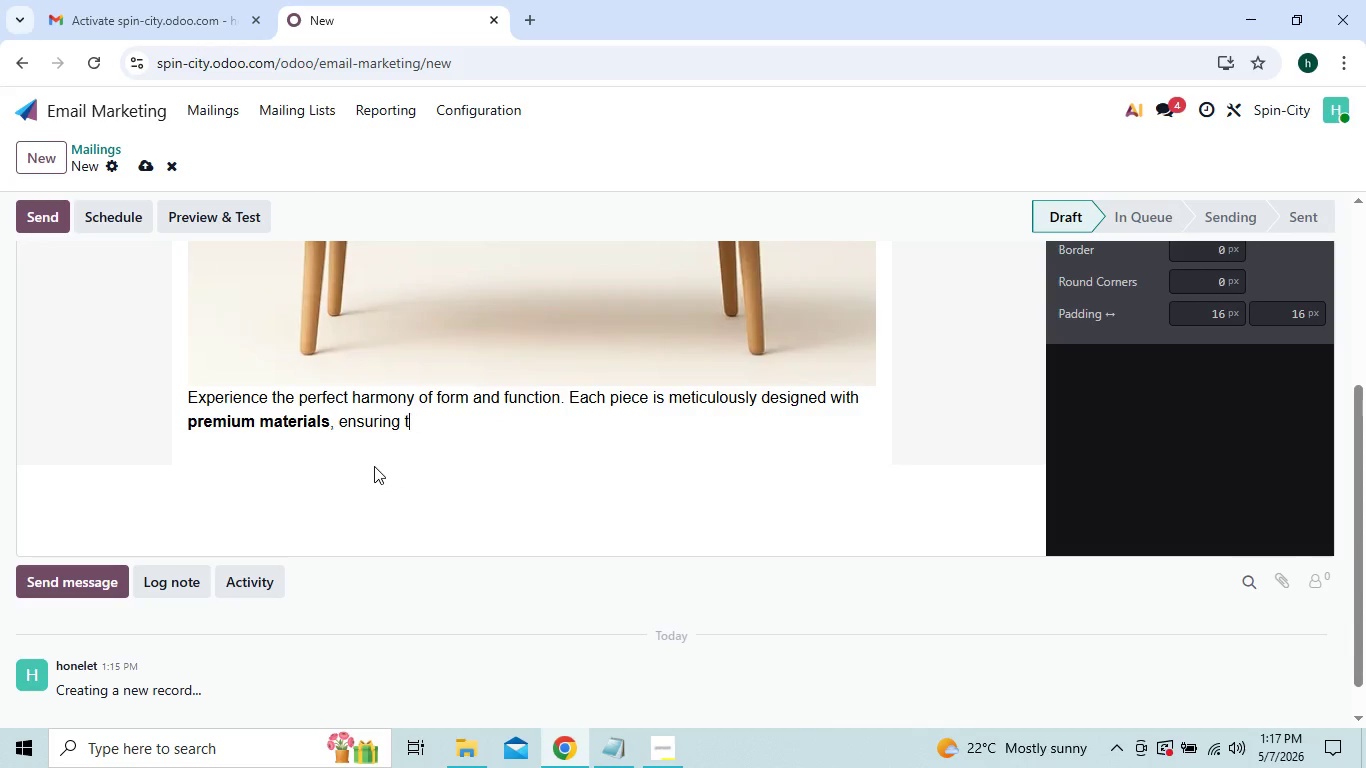 
key(Backspace)
 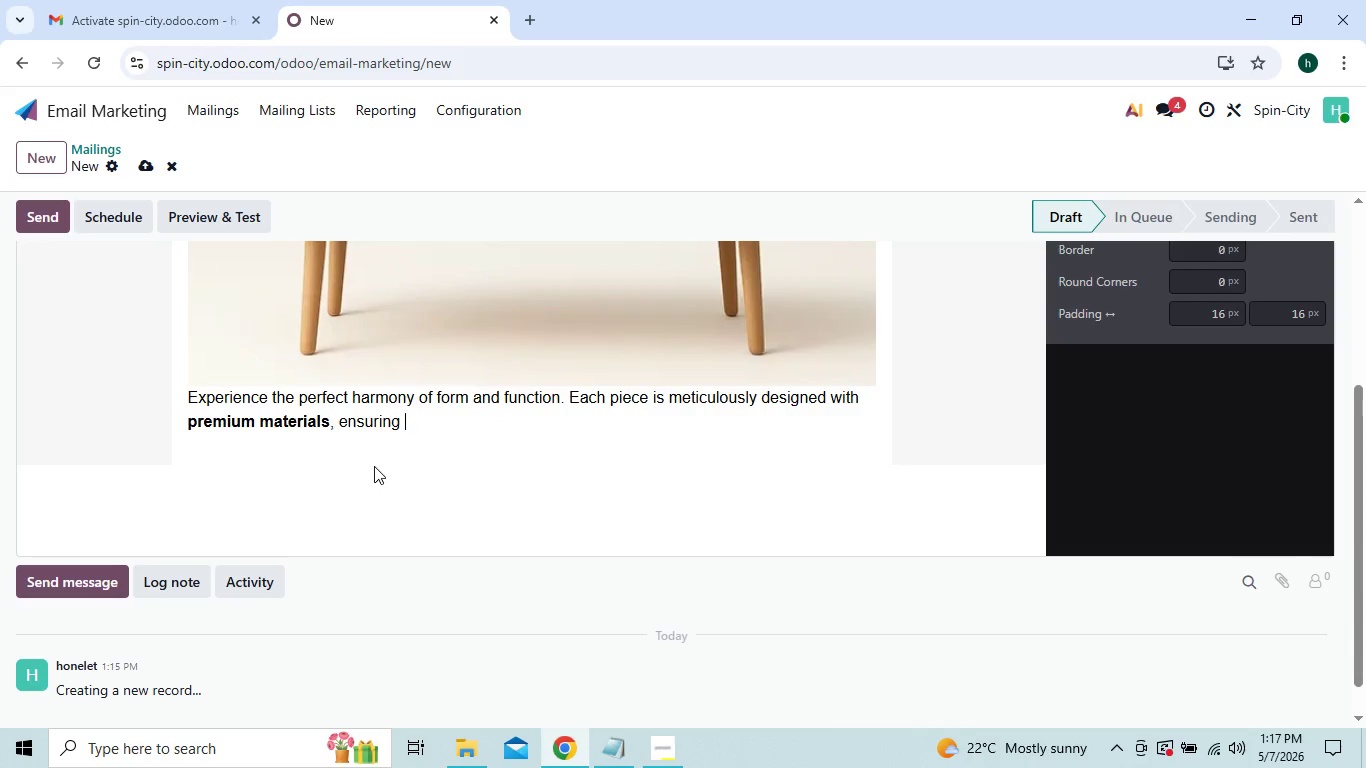 
key(Backspace)
 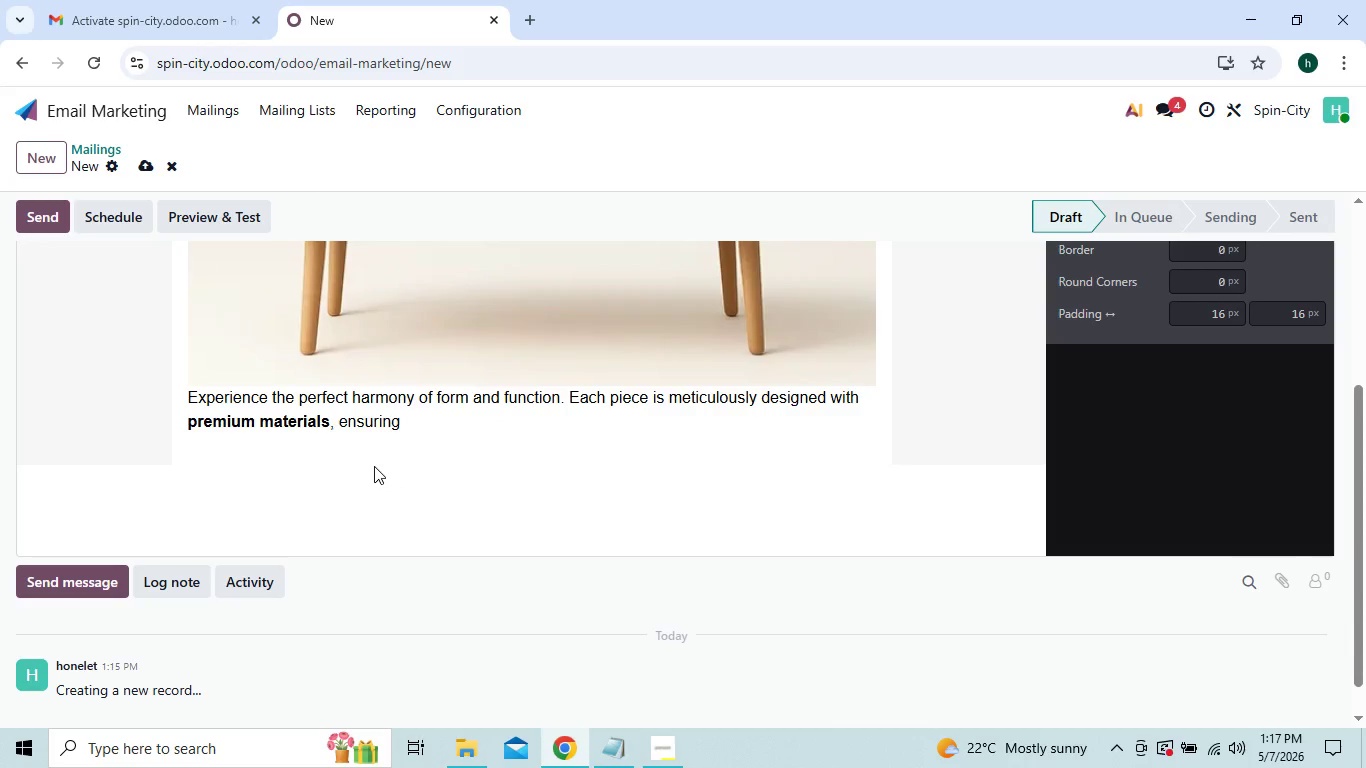 
key(Backspace)
 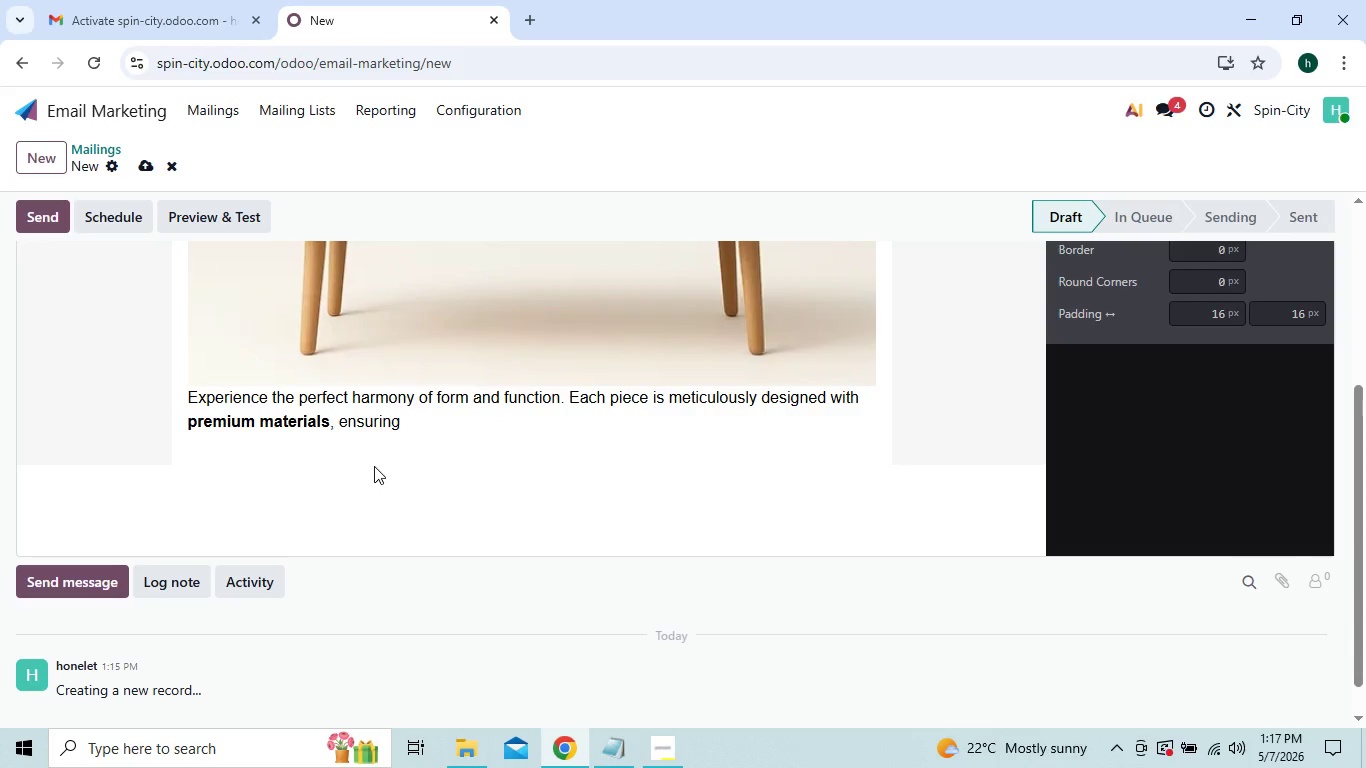 
key(Backspace)
 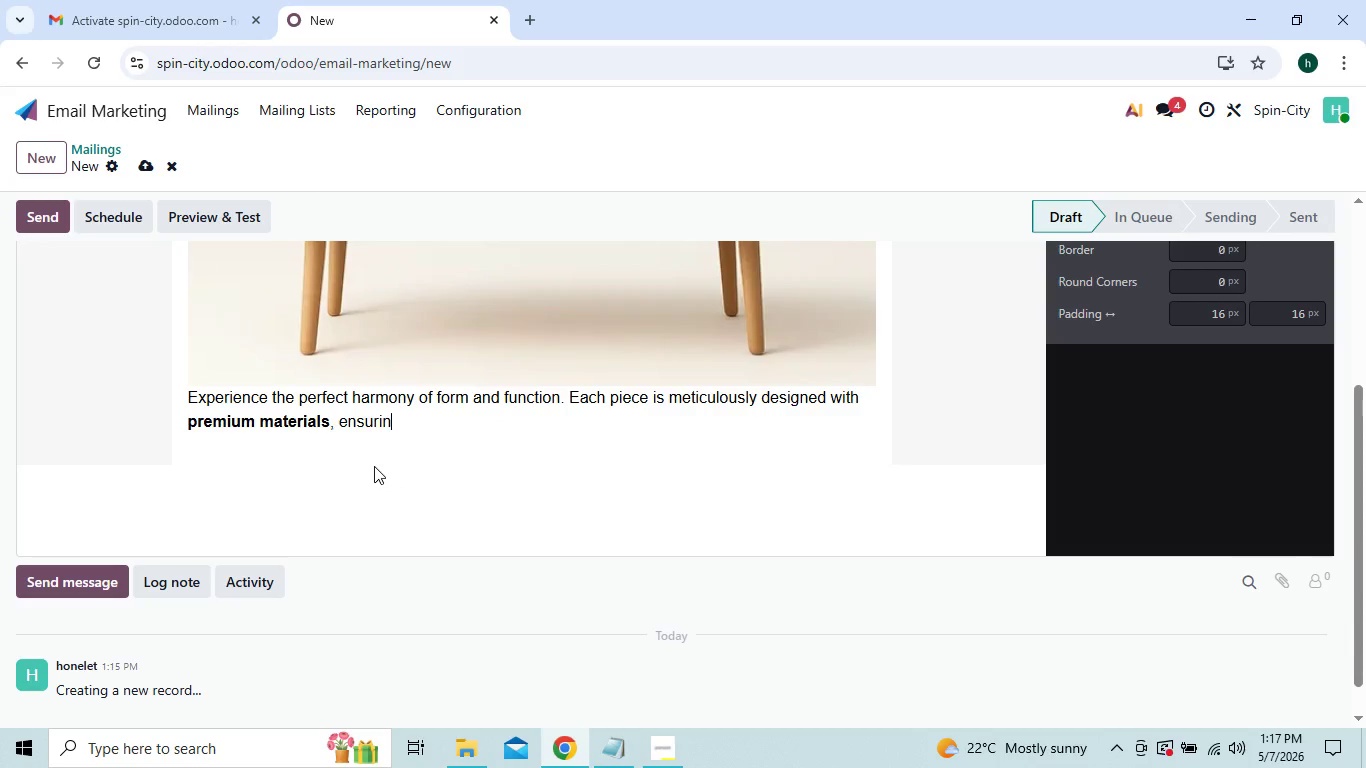 
key(Backspace)
 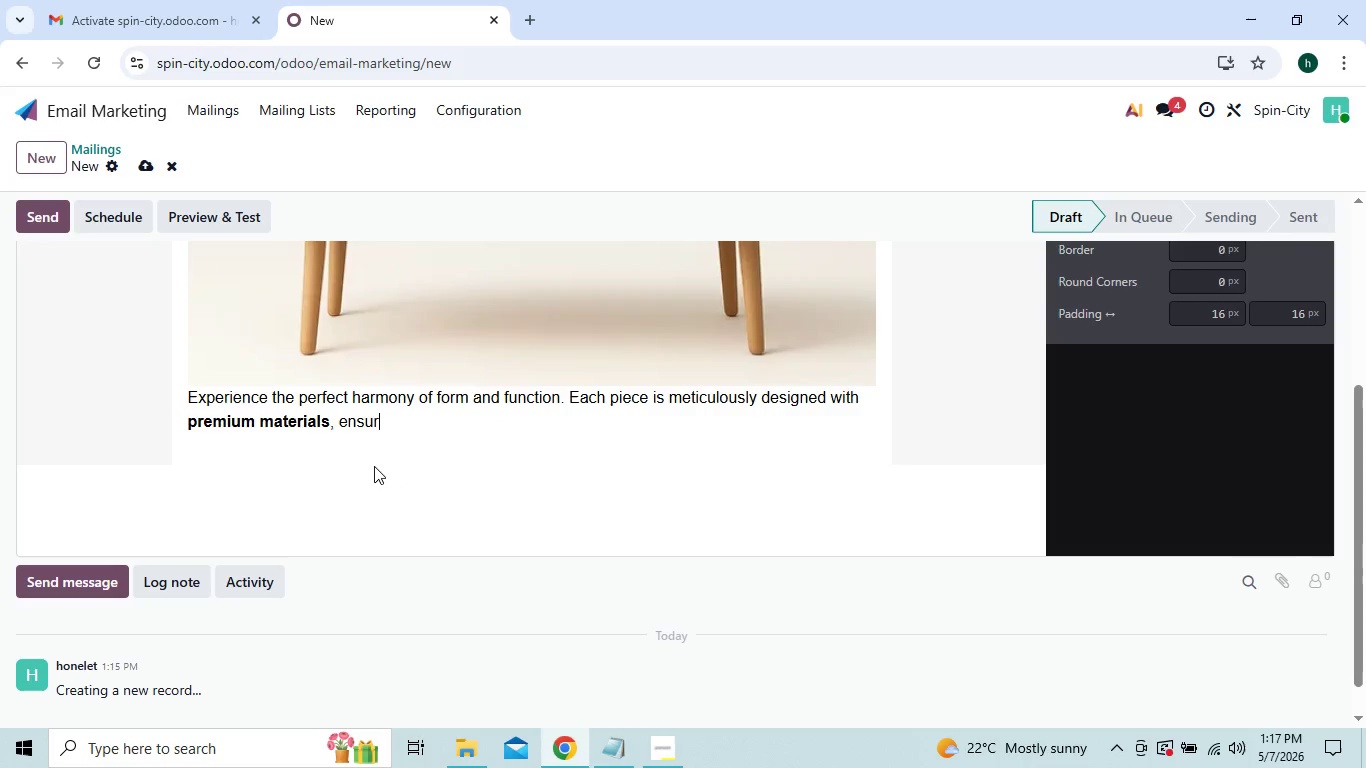 
key(Backspace)
 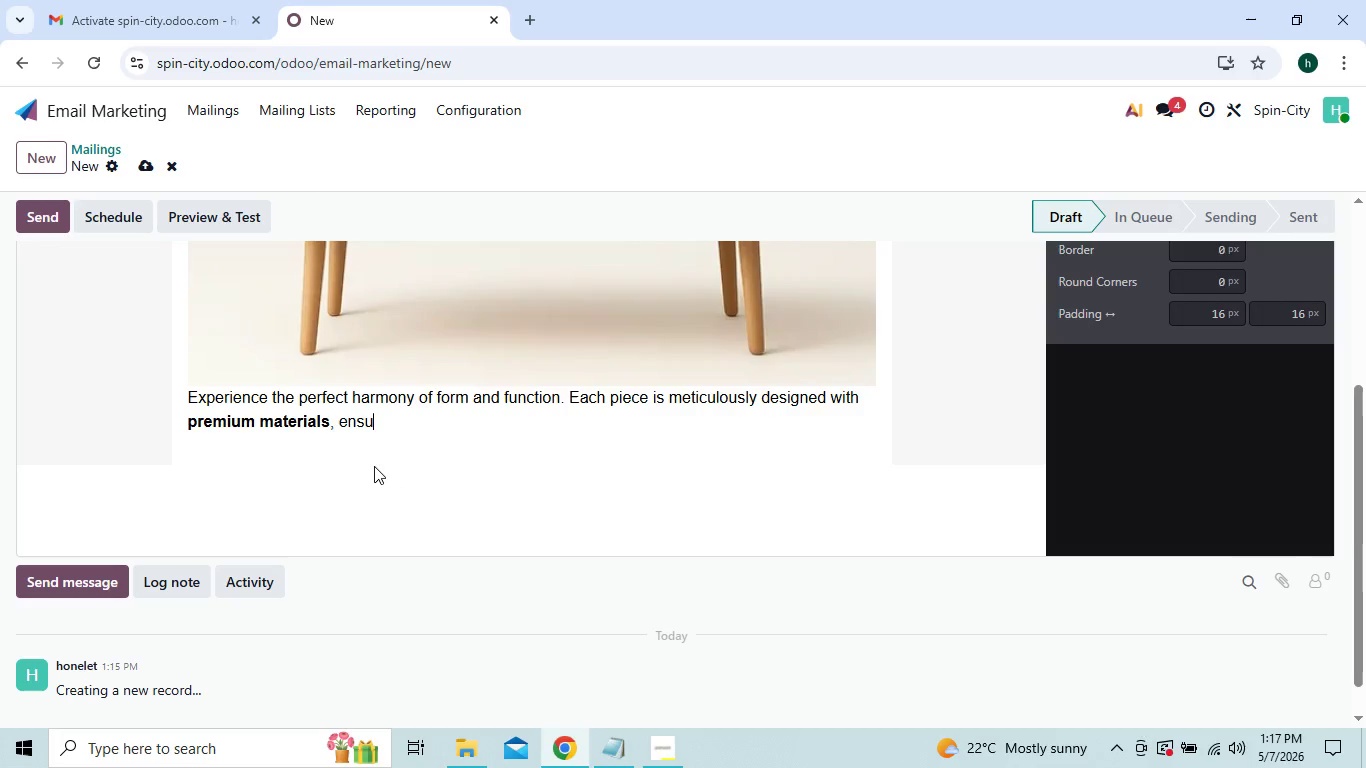 
key(Backspace)
 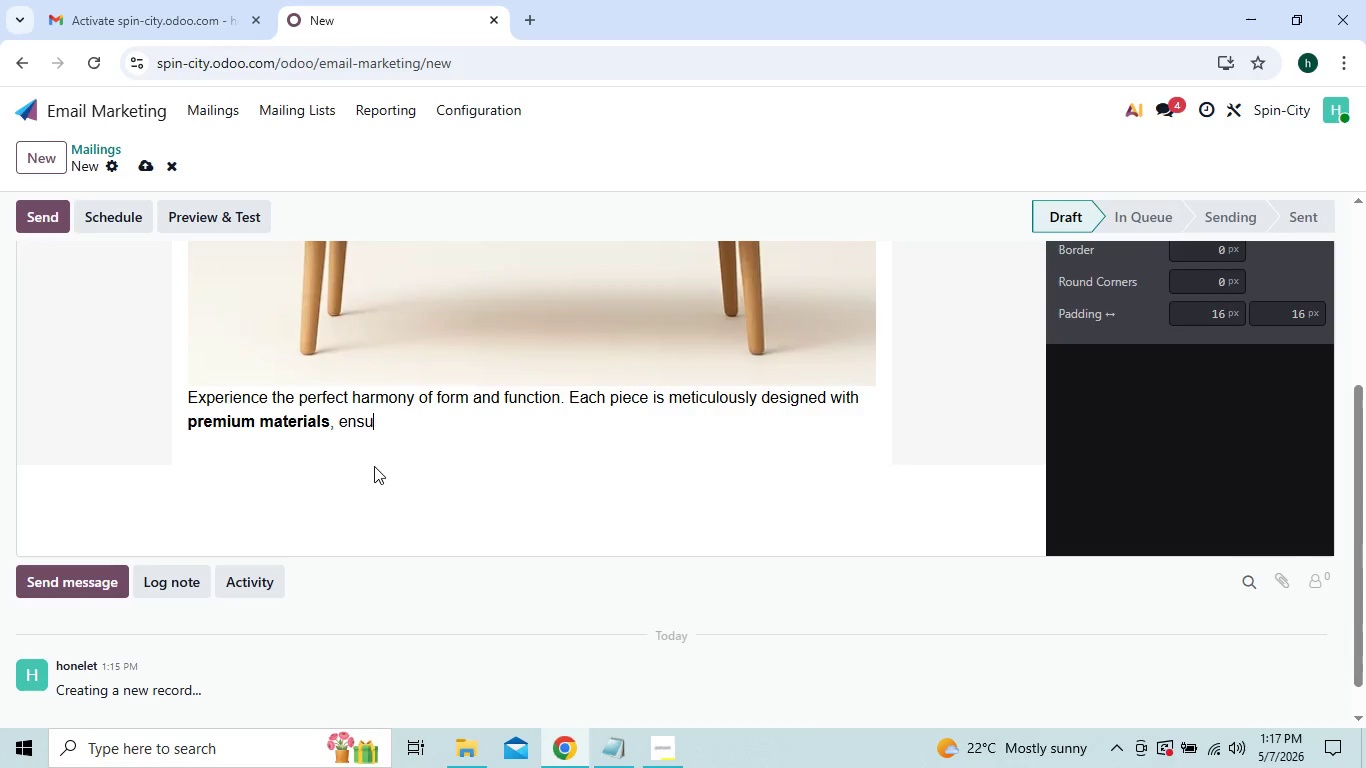 
key(Backspace)
 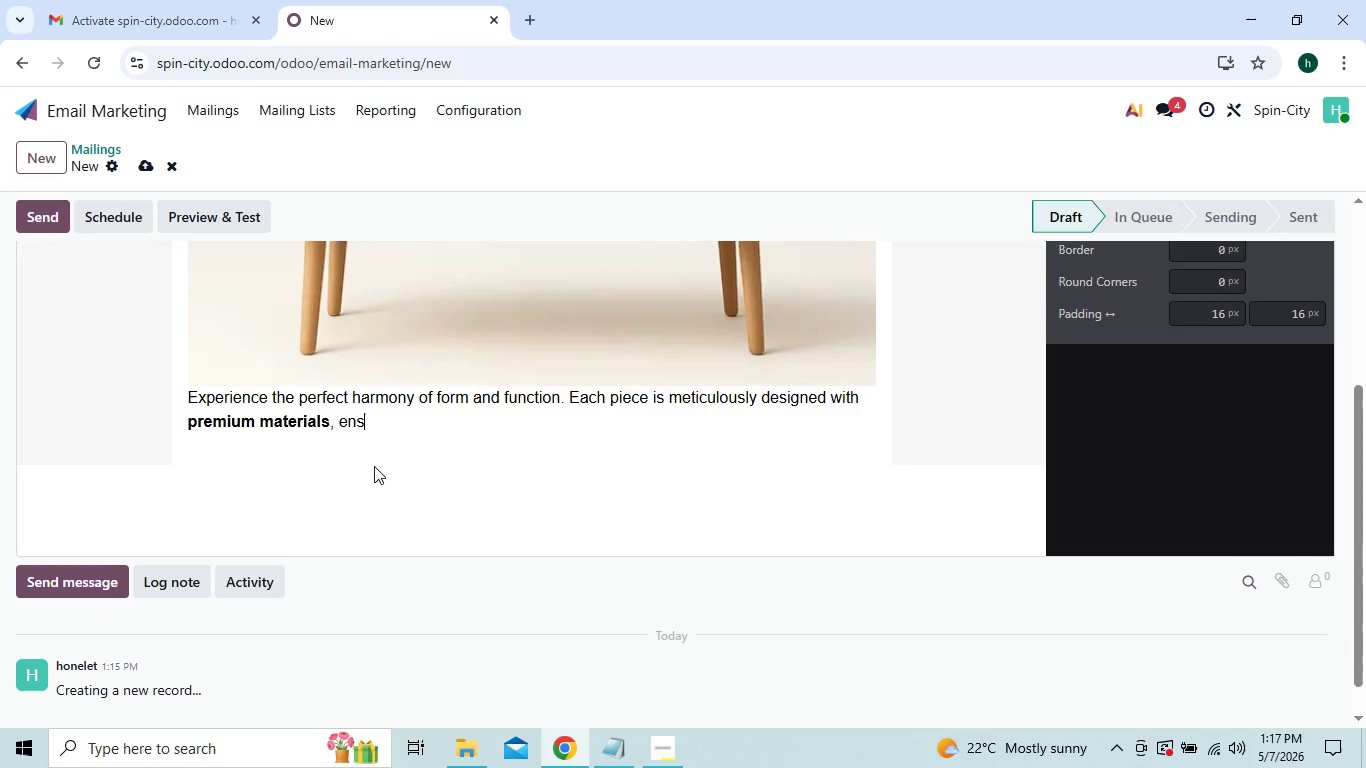 
key(Backspace)
 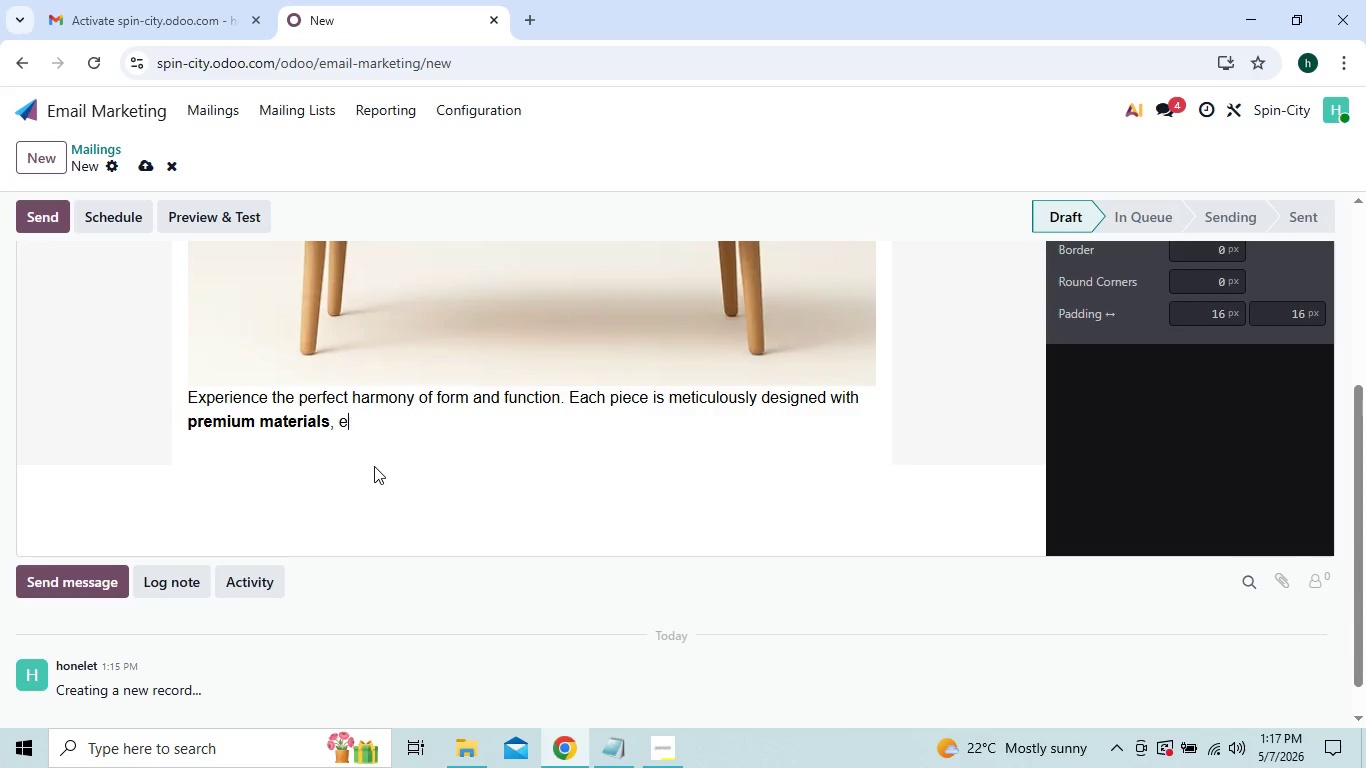 
key(Backspace)
 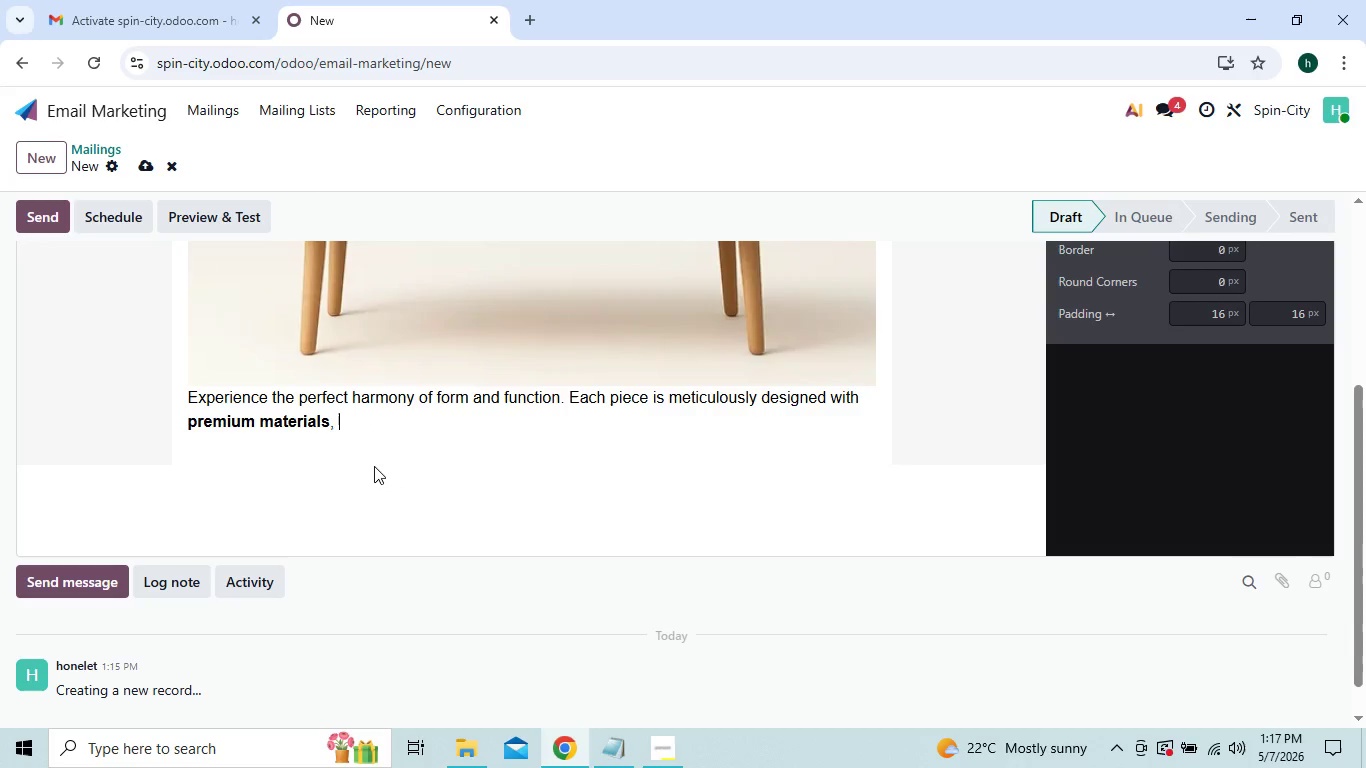 
key(Backspace)
 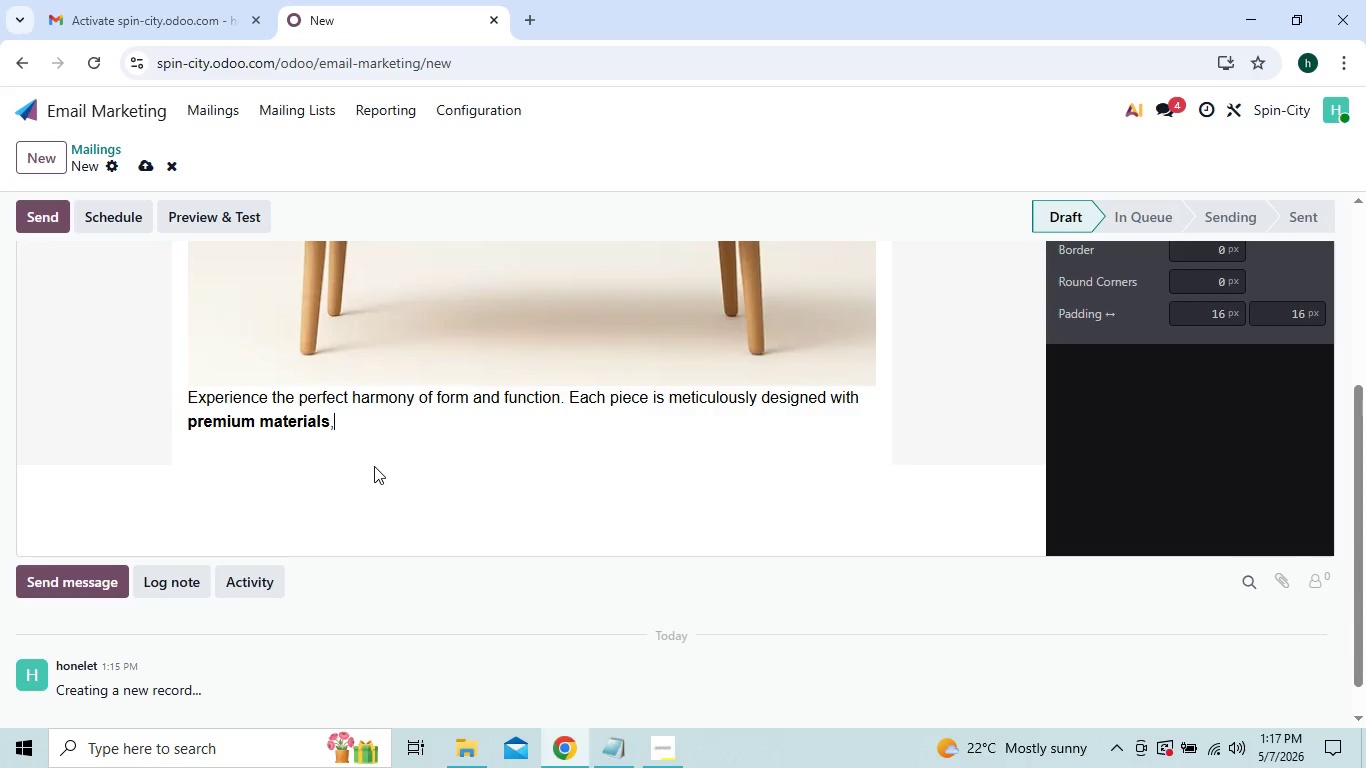 
key(Backspace)
 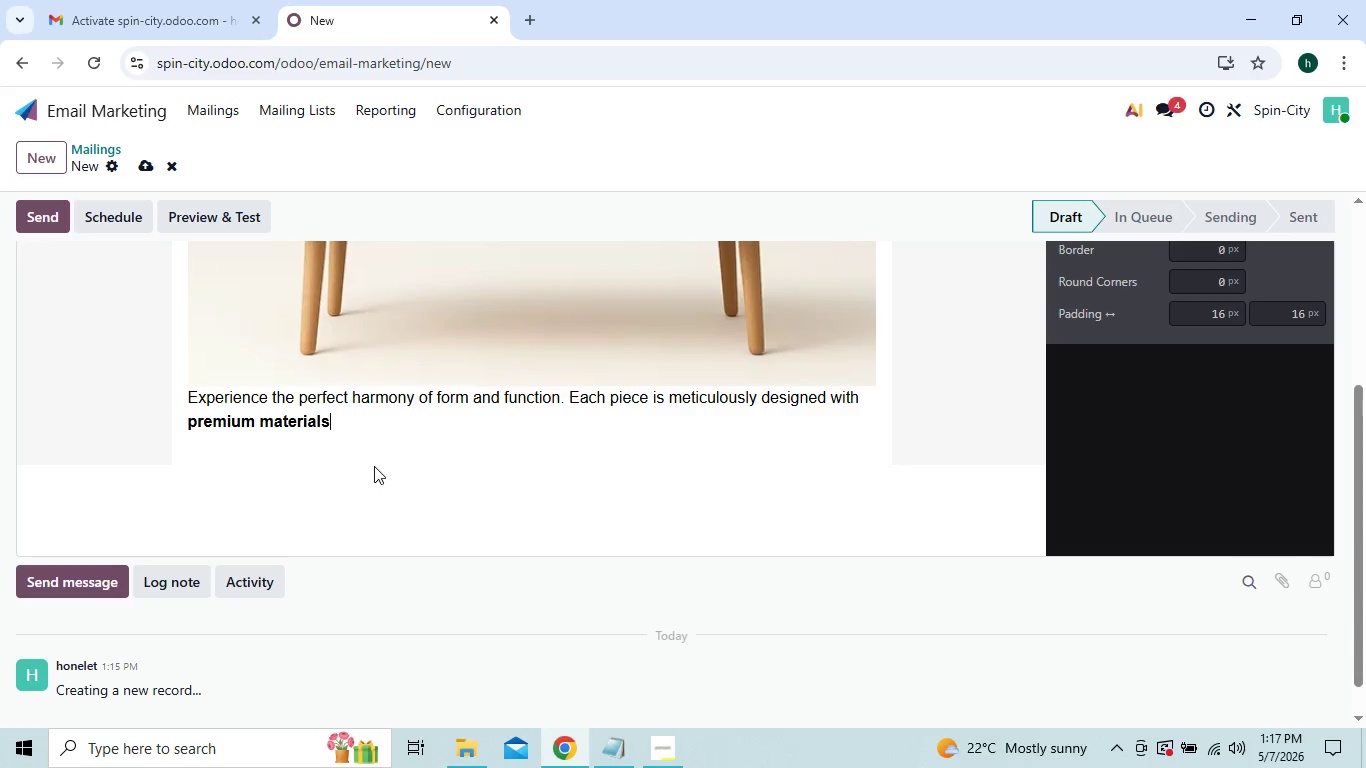 
key(Backspace)
 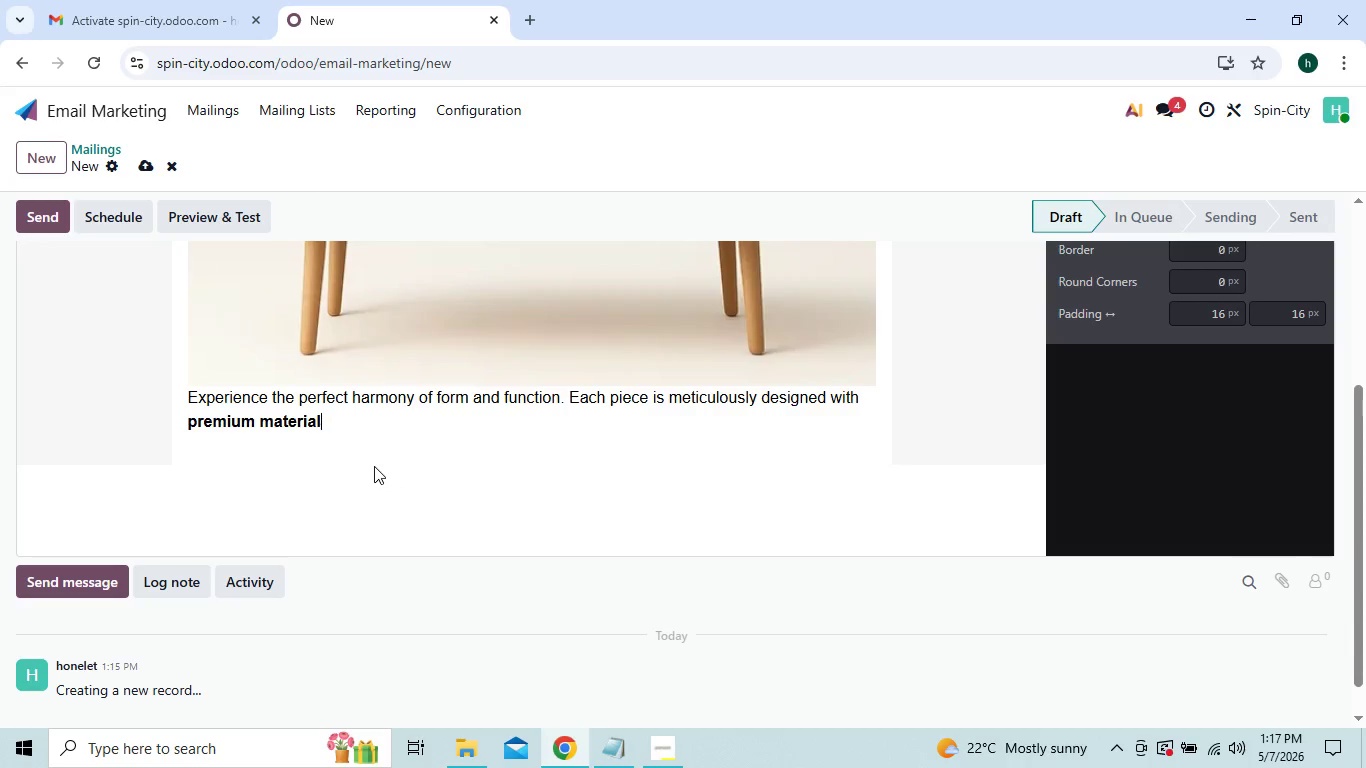 
key(Backspace)
 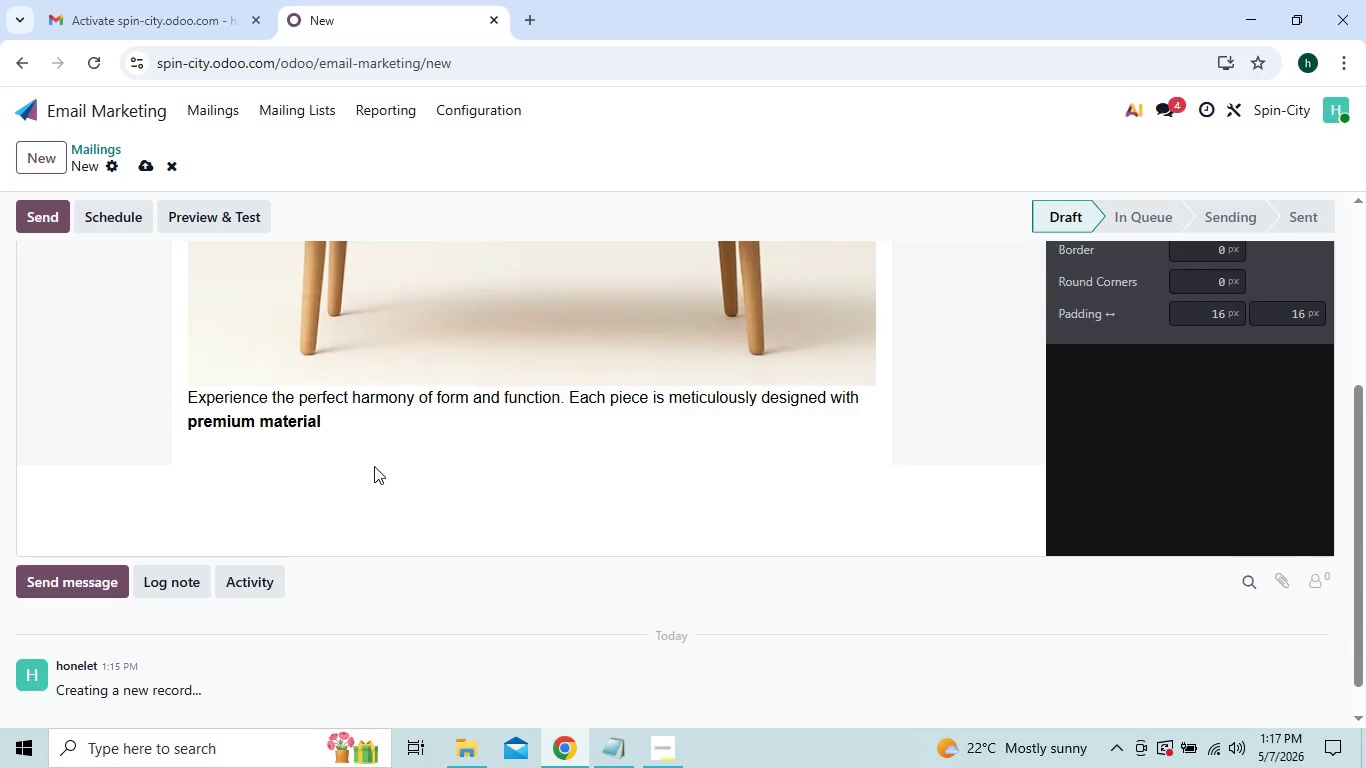 
key(Backspace)
 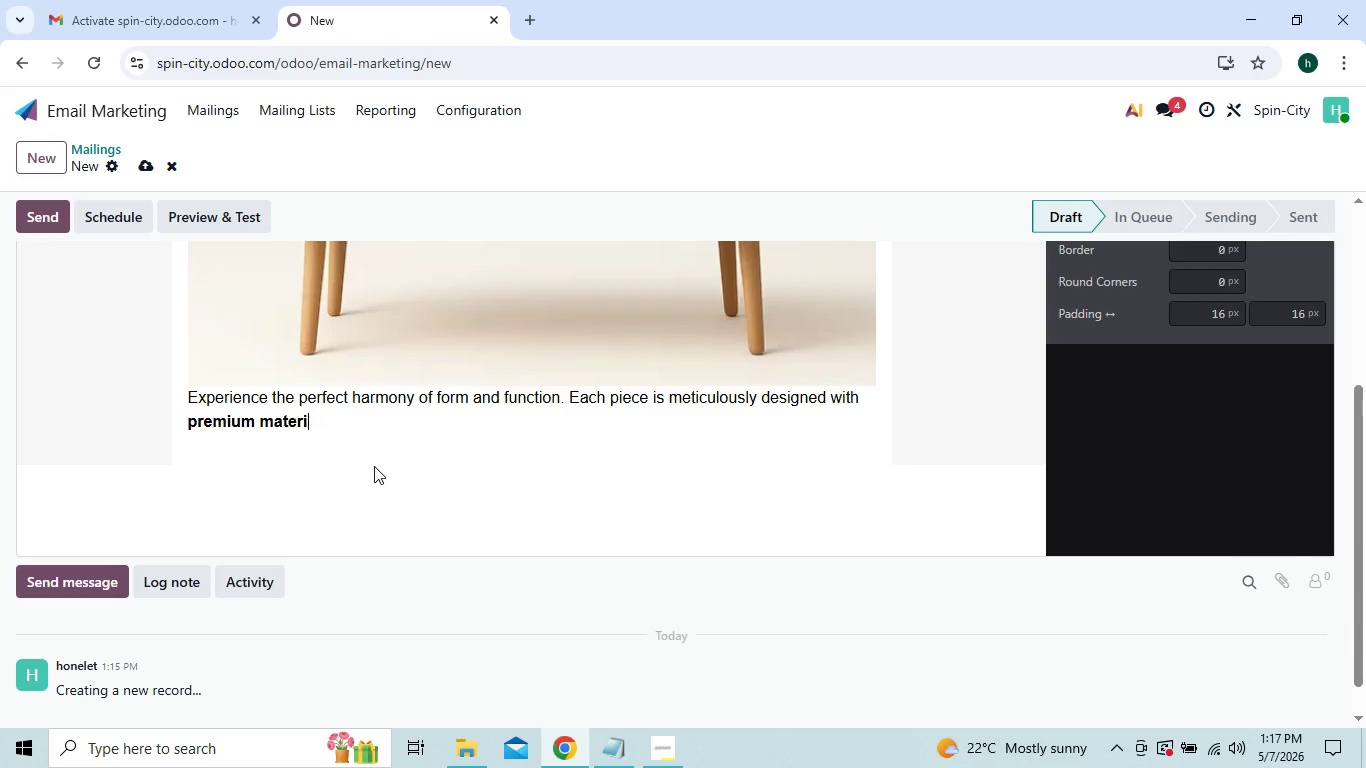 
key(Backspace)
 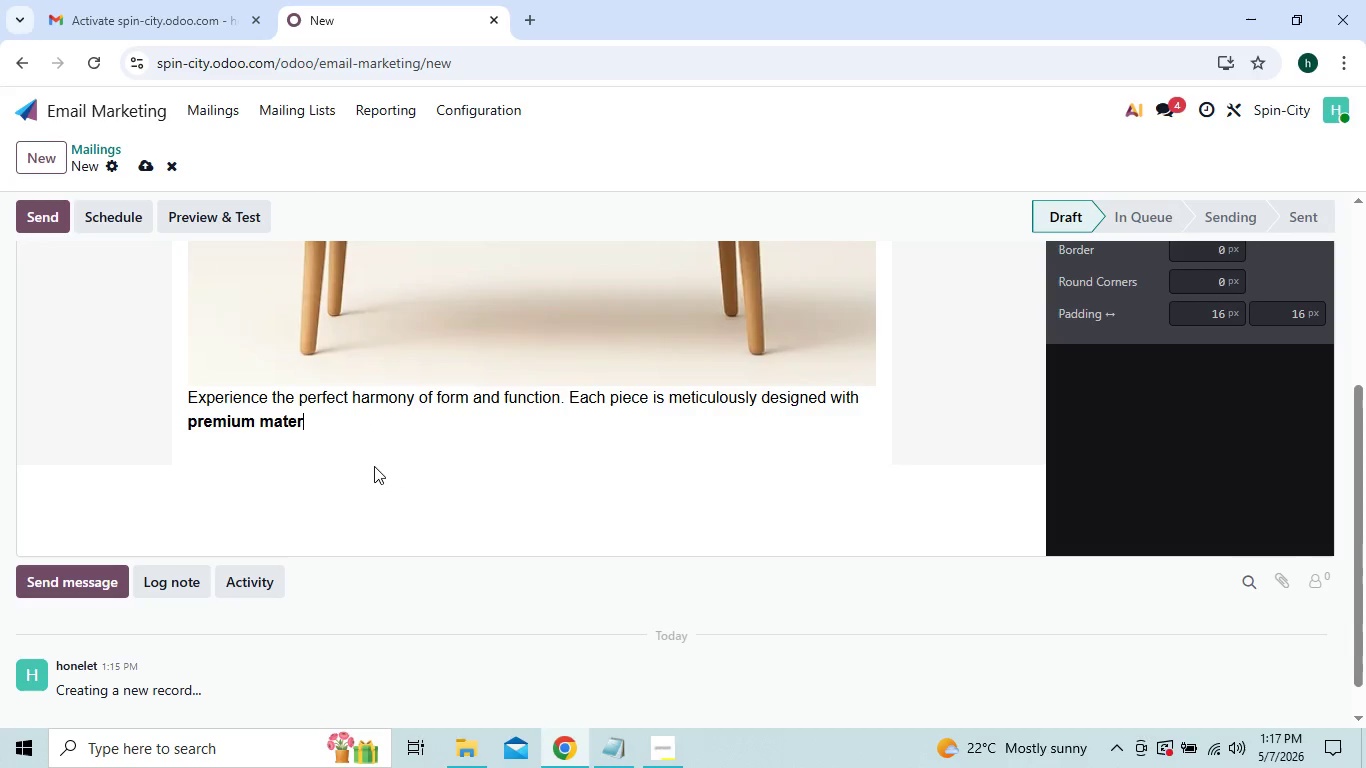 
key(Backspace)
 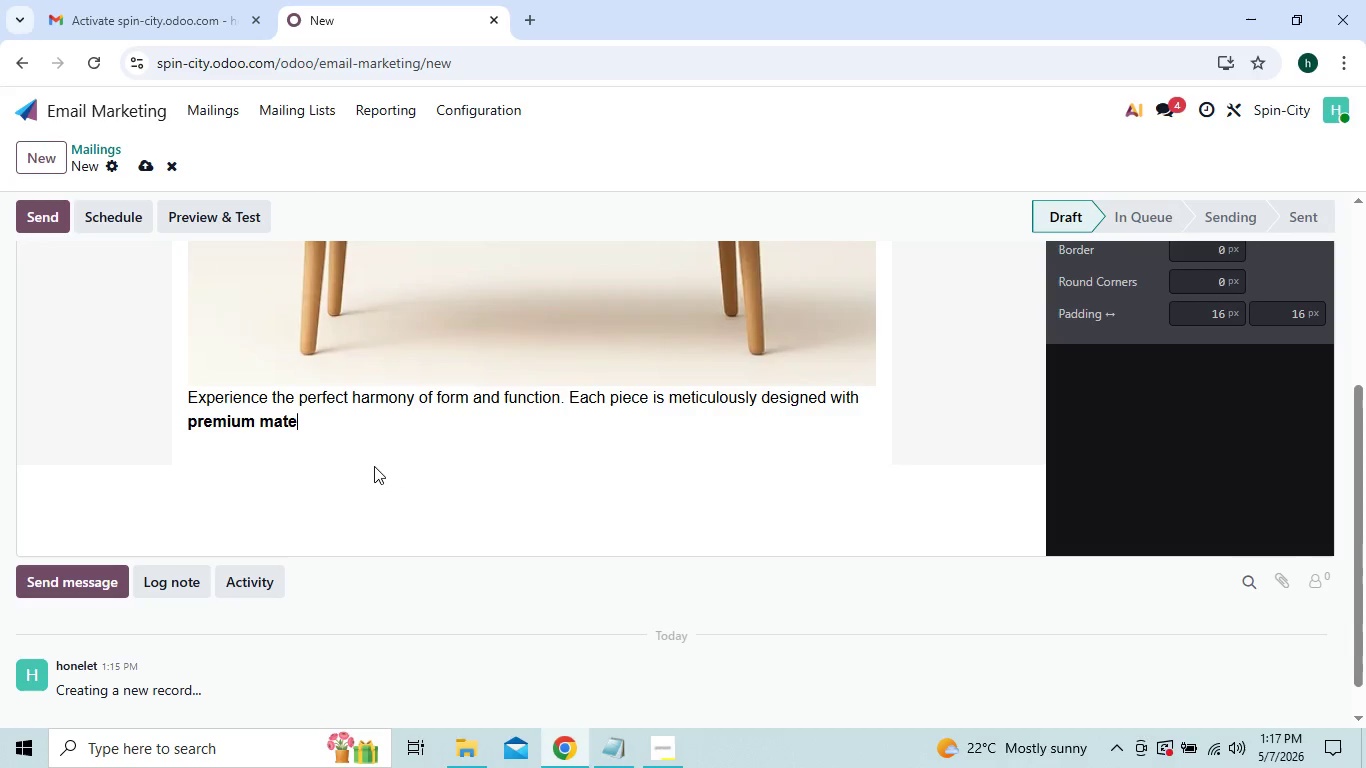 
key(Backspace)
 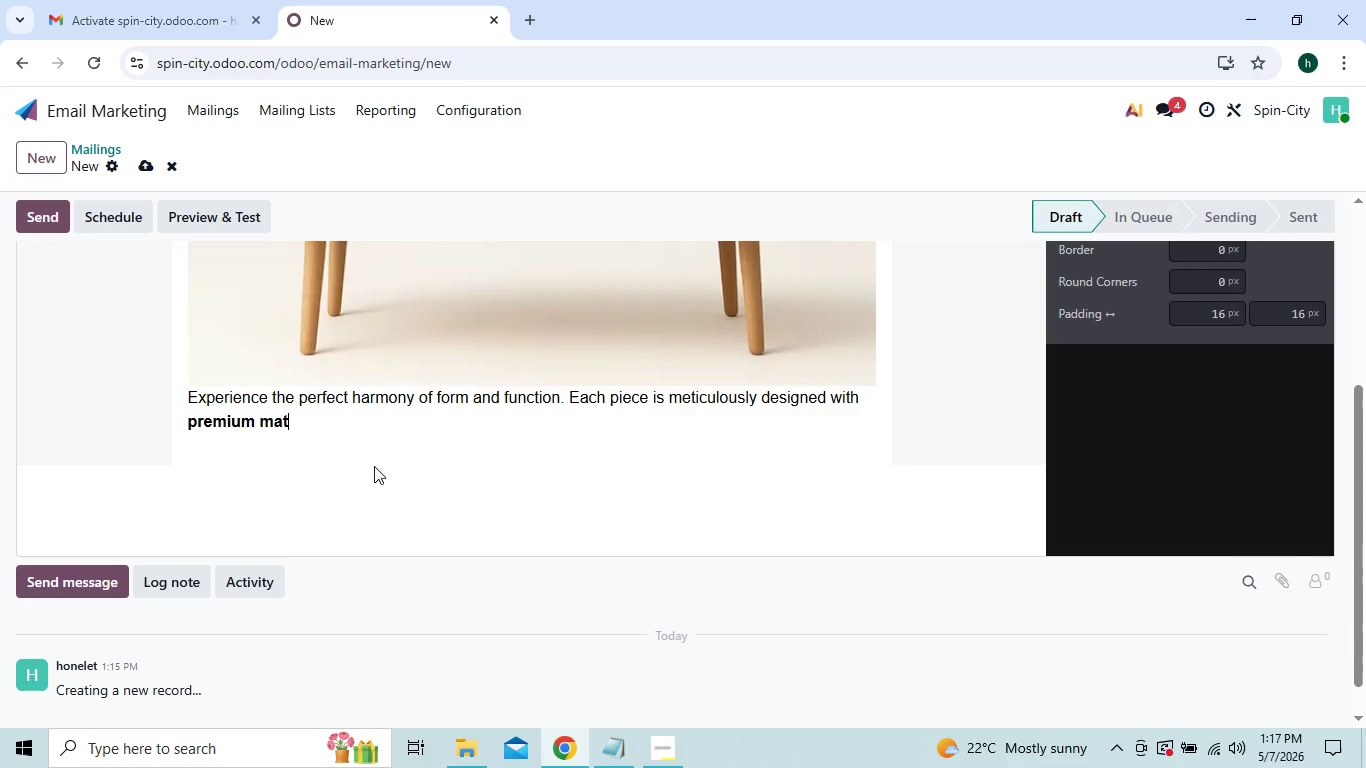 
key(Backspace)
 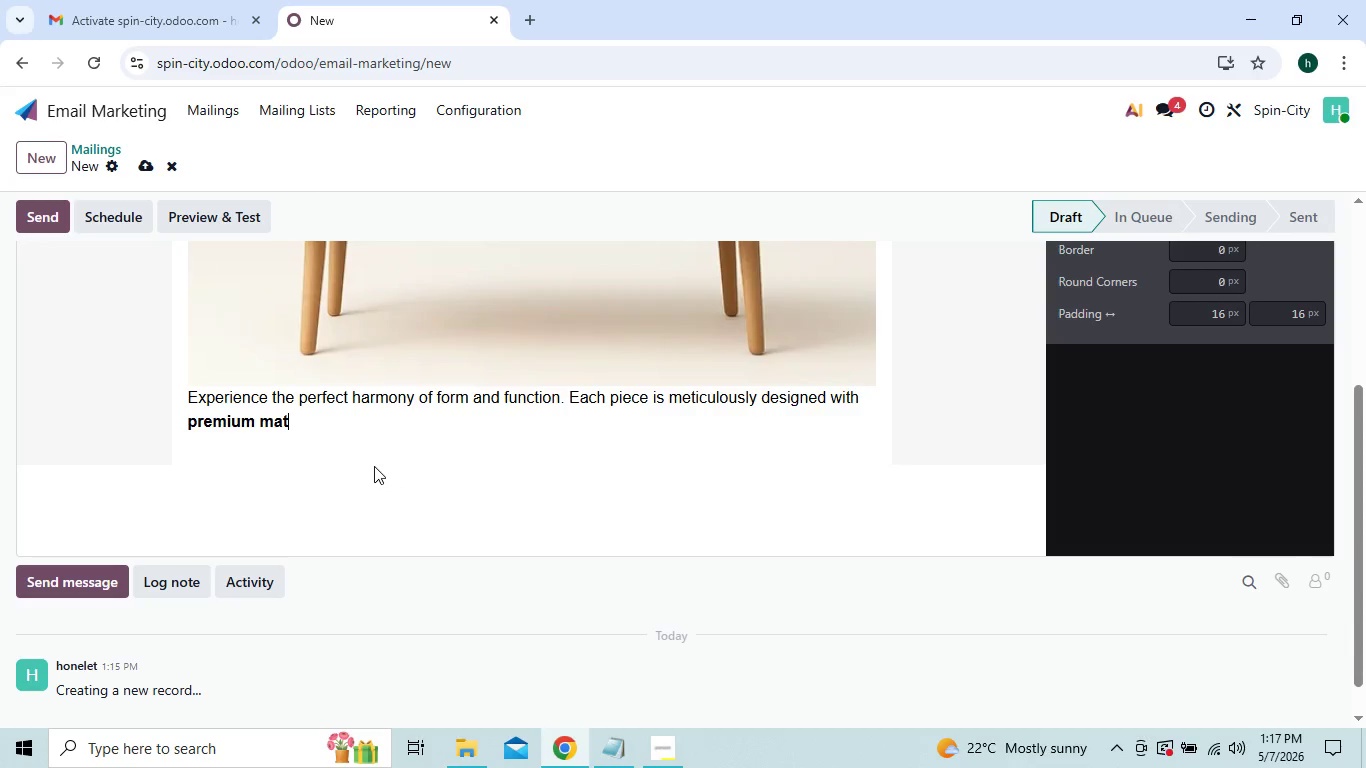 
key(Backspace)
 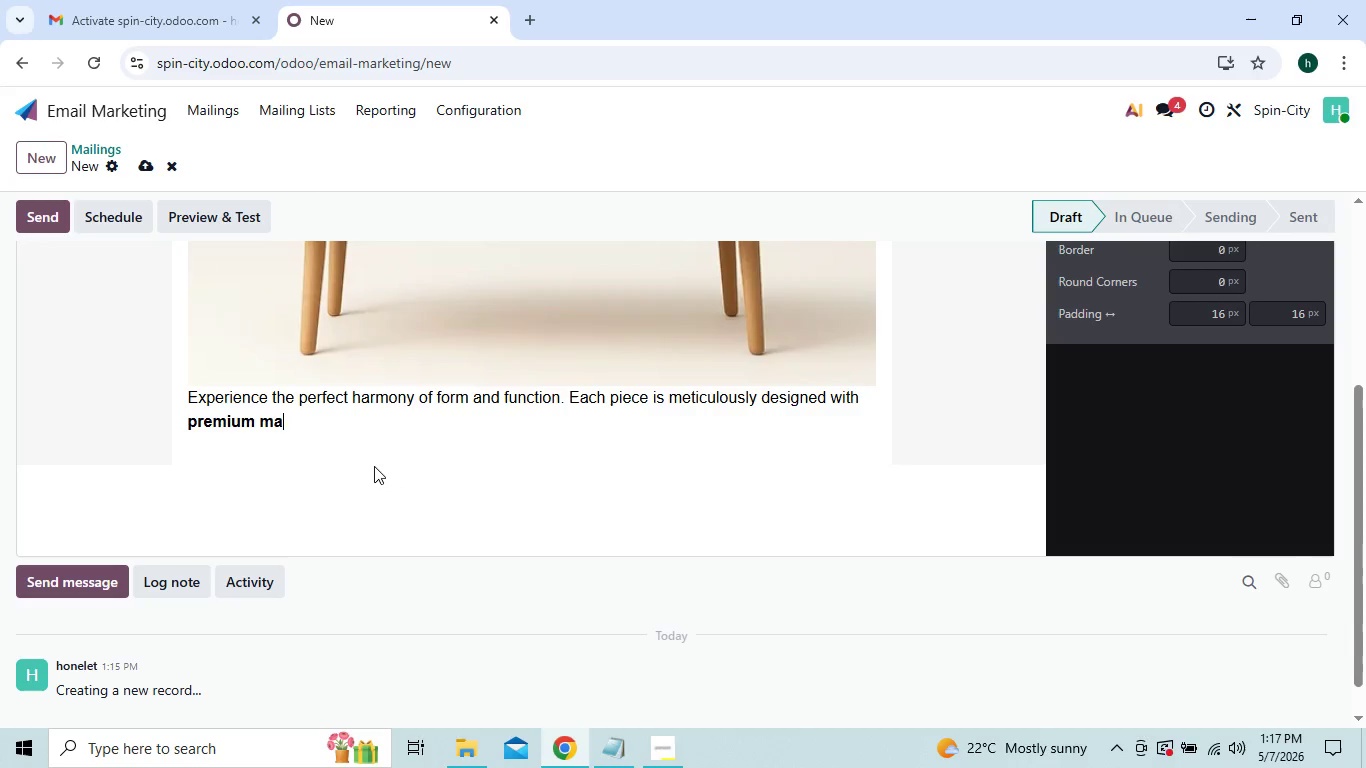 
key(Backspace)
 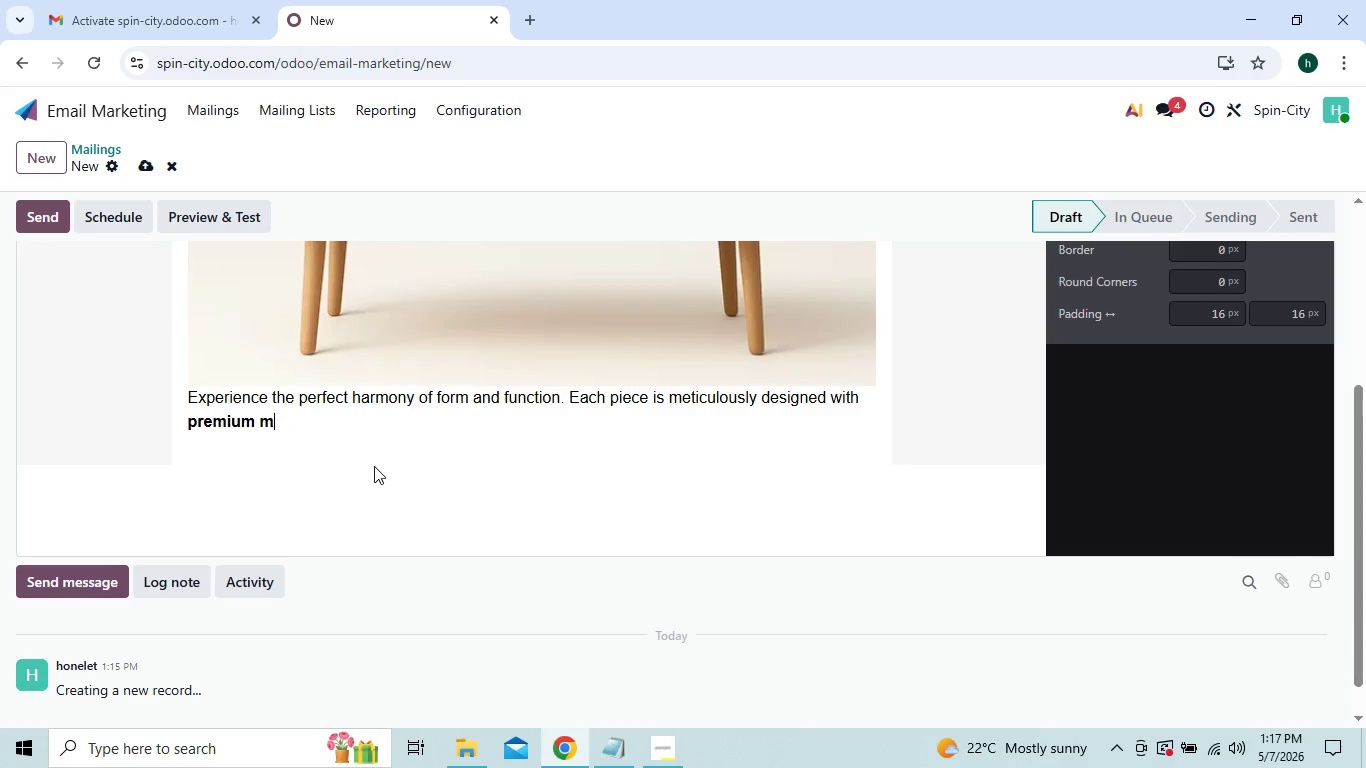 
key(Backspace)
 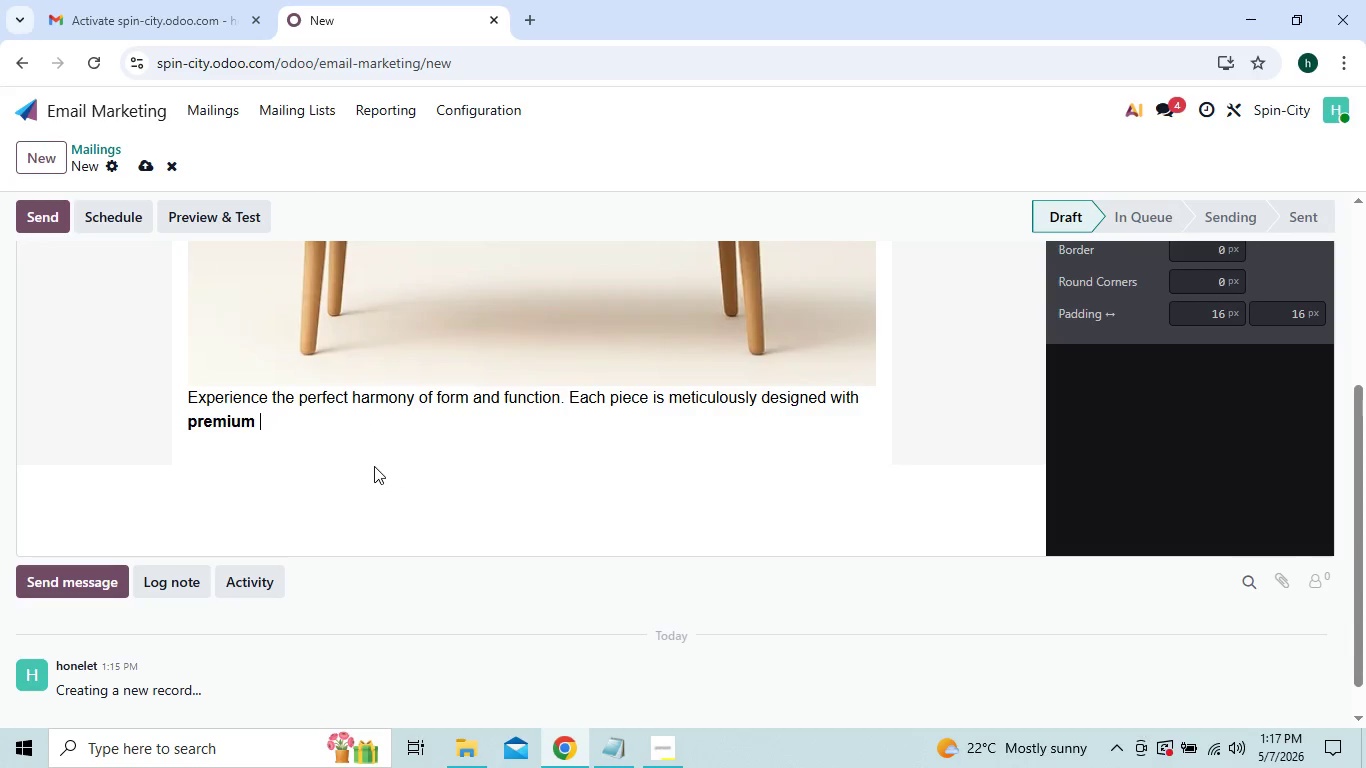 
key(Backspace)
 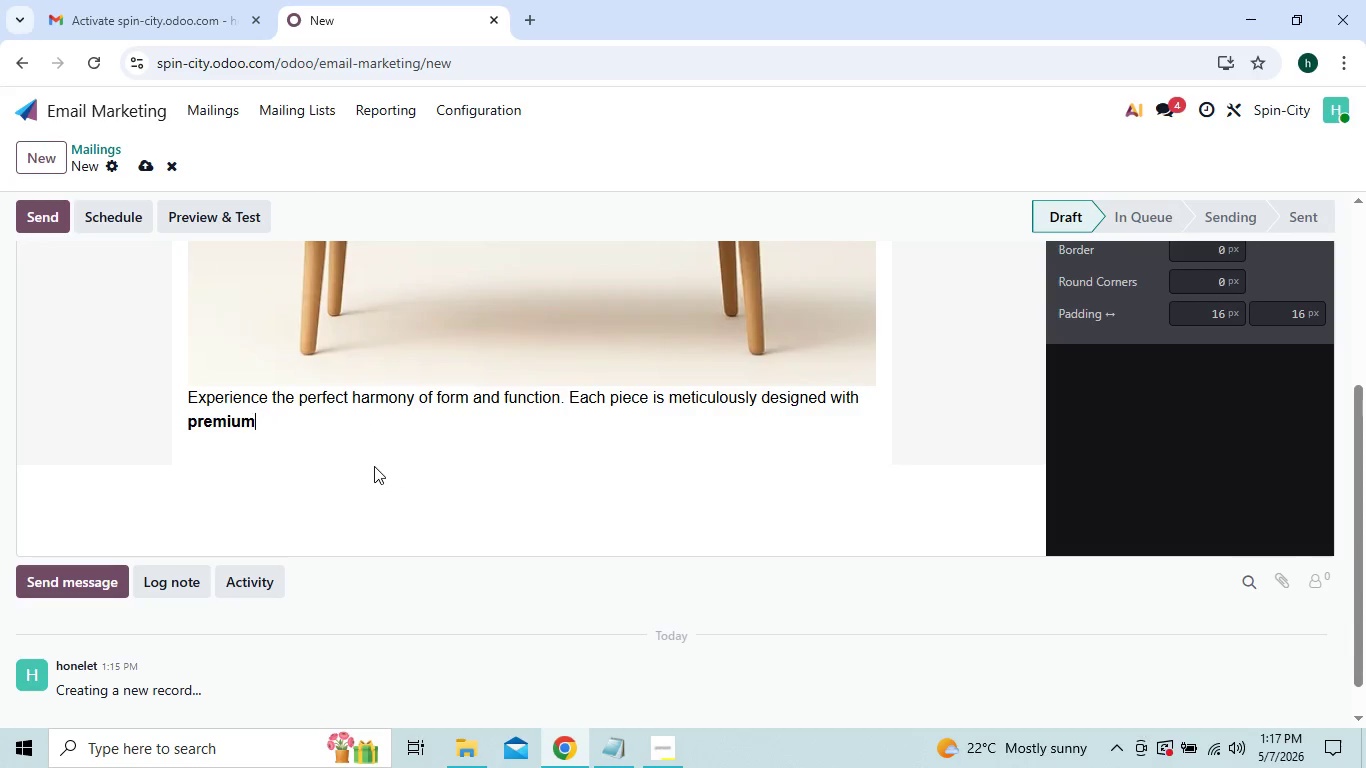 
key(Backspace)
 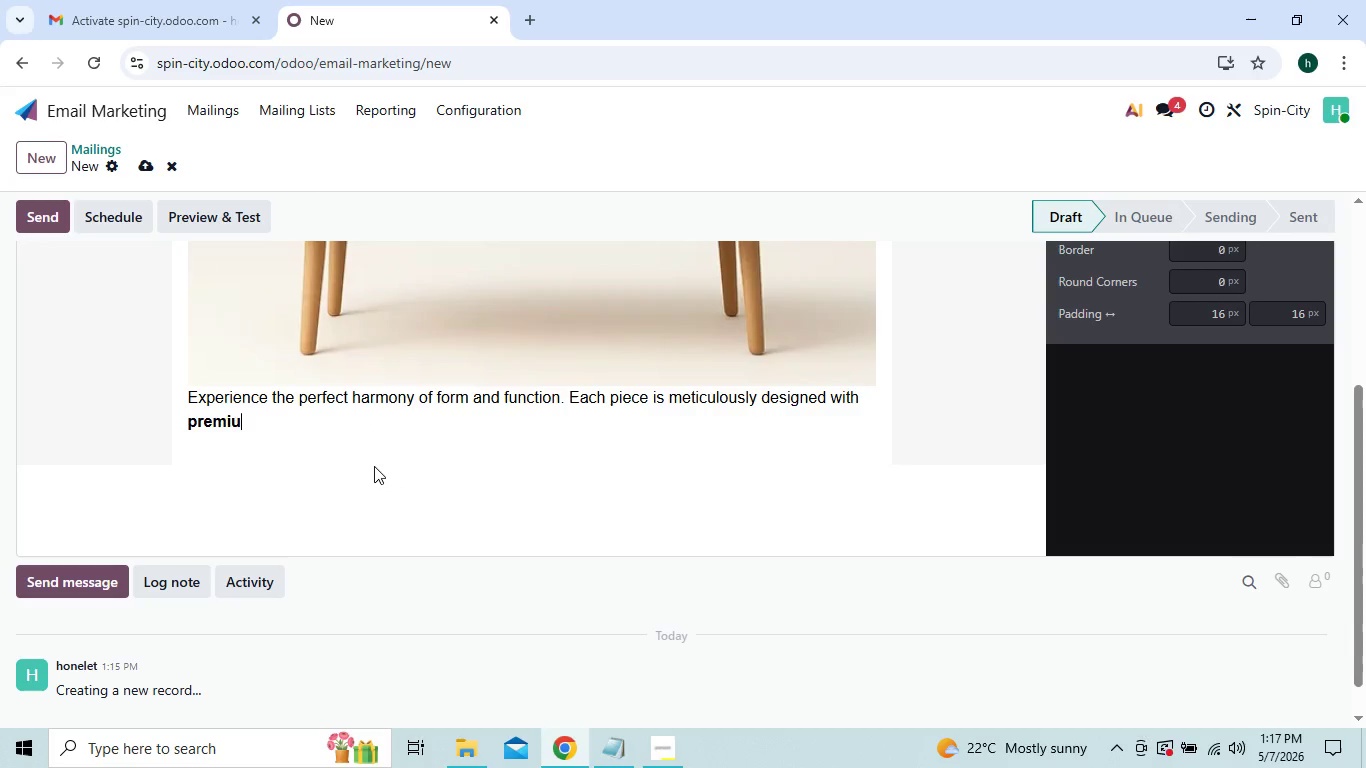 
key(Backspace)
 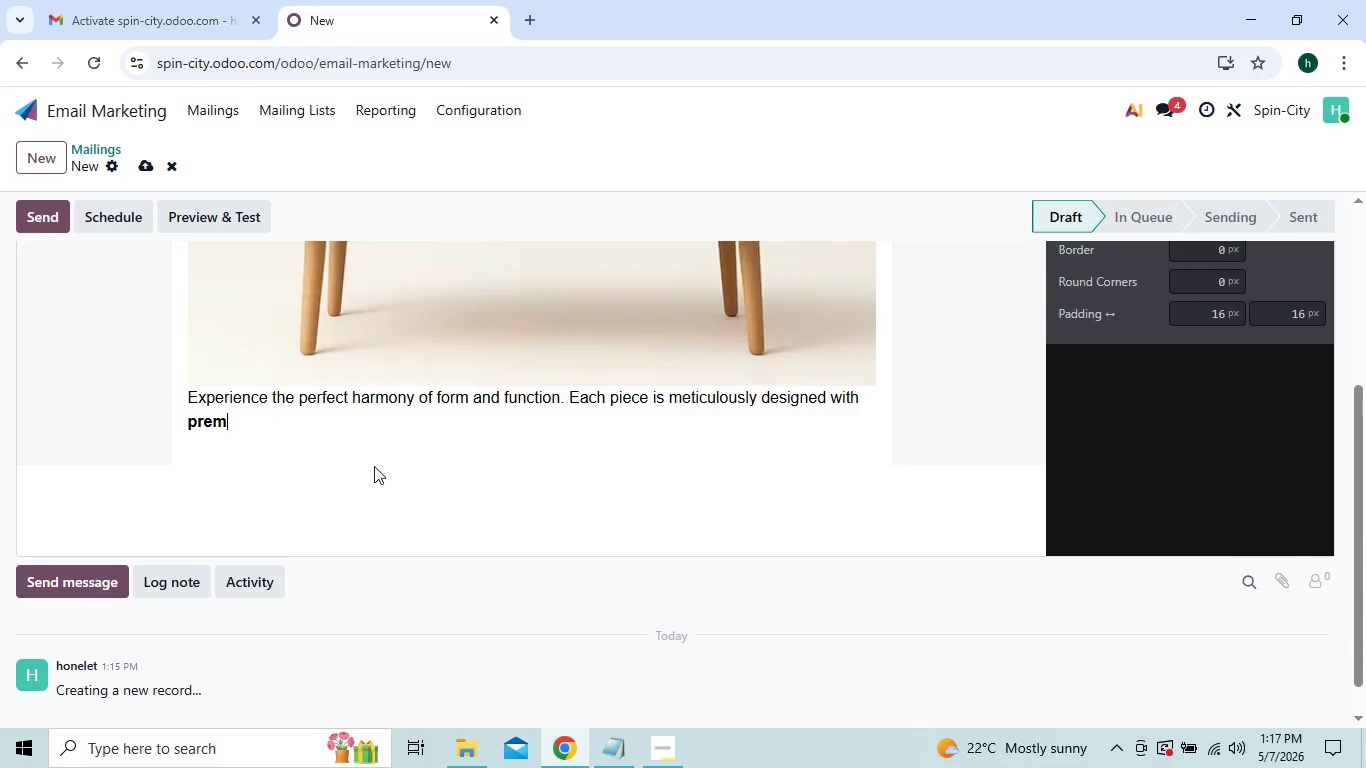 
key(Backspace)
 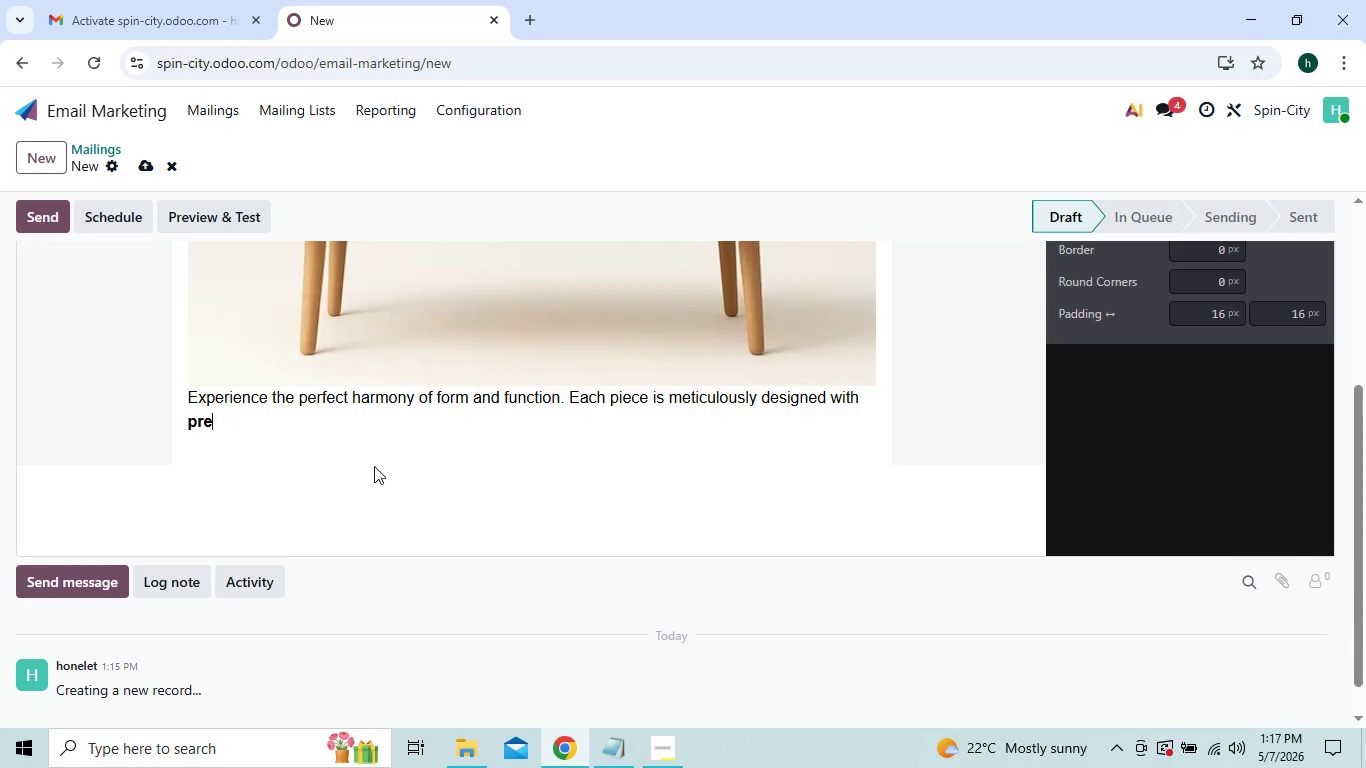 
hold_key(key=Backspace, duration=0.33)
 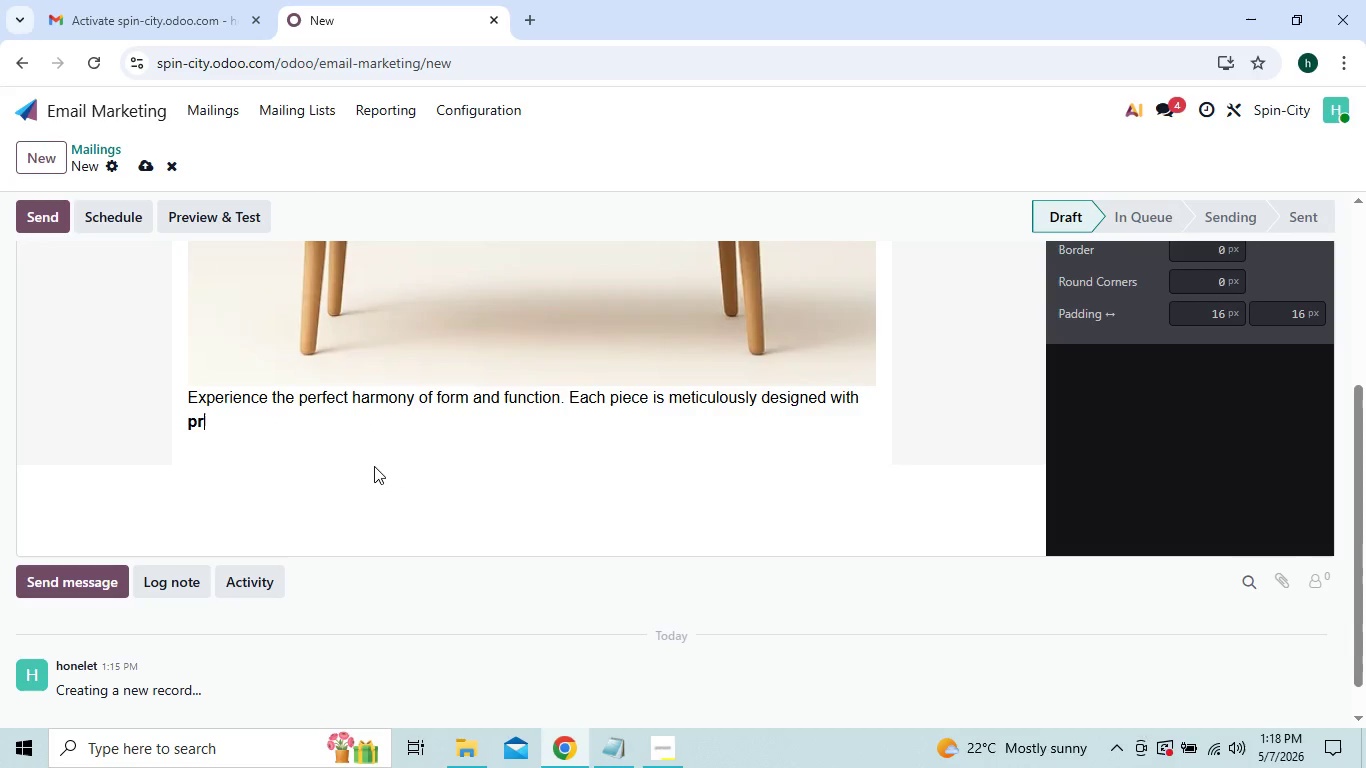 
key(Backspace)
 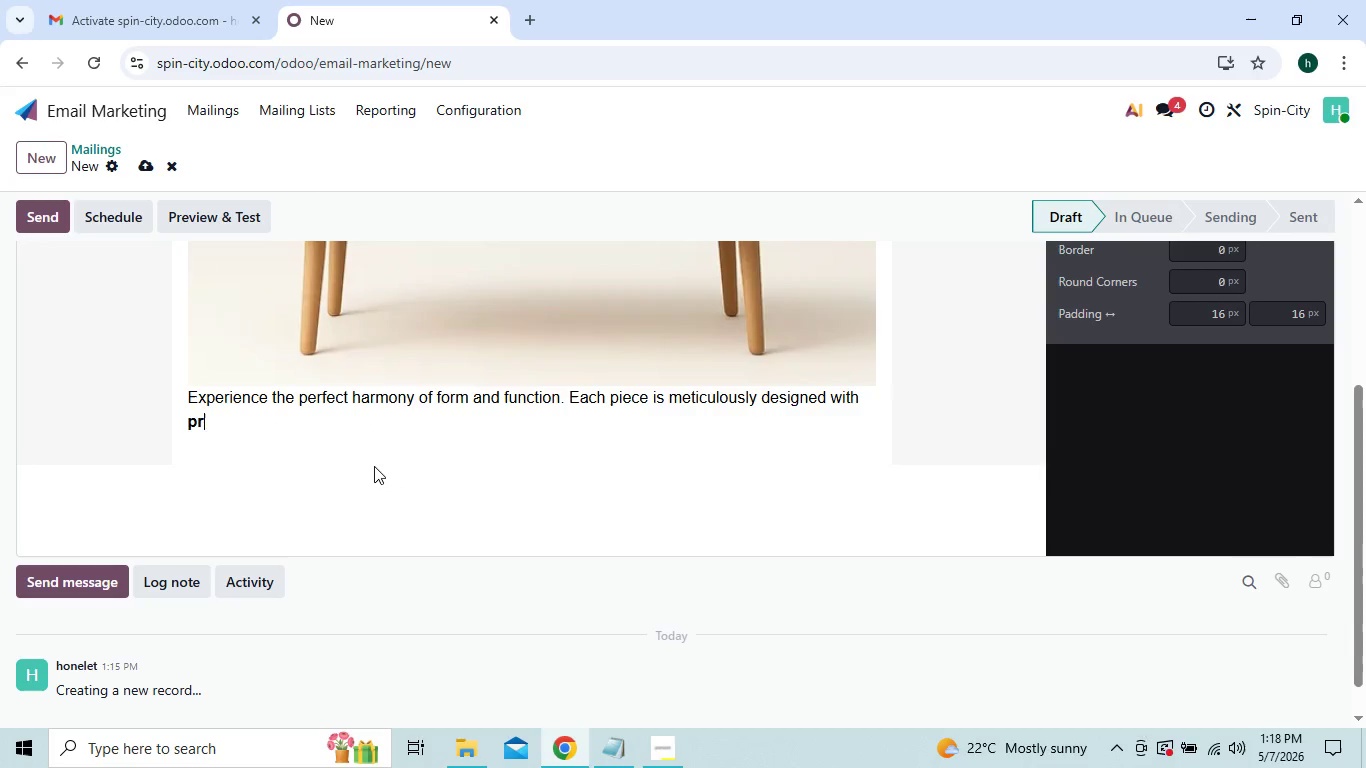 
key(Backspace)
 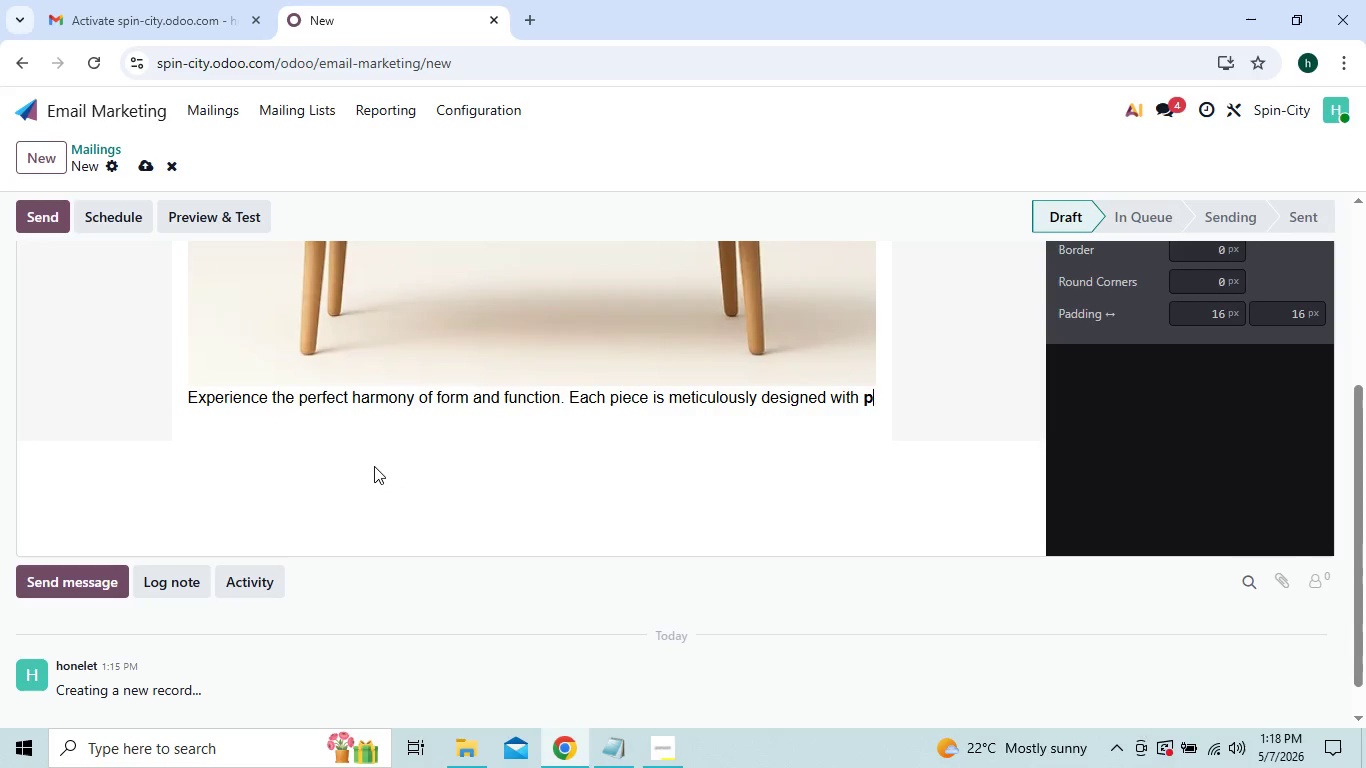 
key(Backspace)
 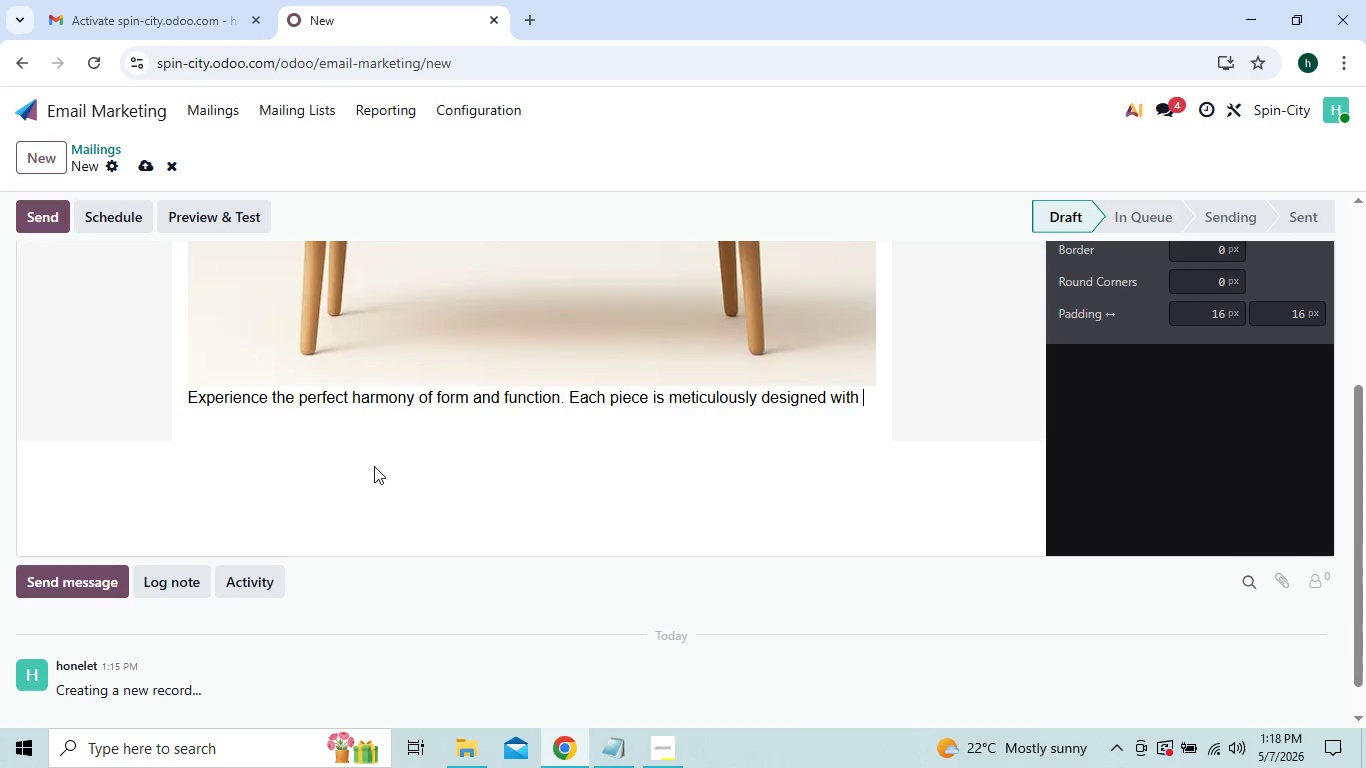 
key(Backspace)
 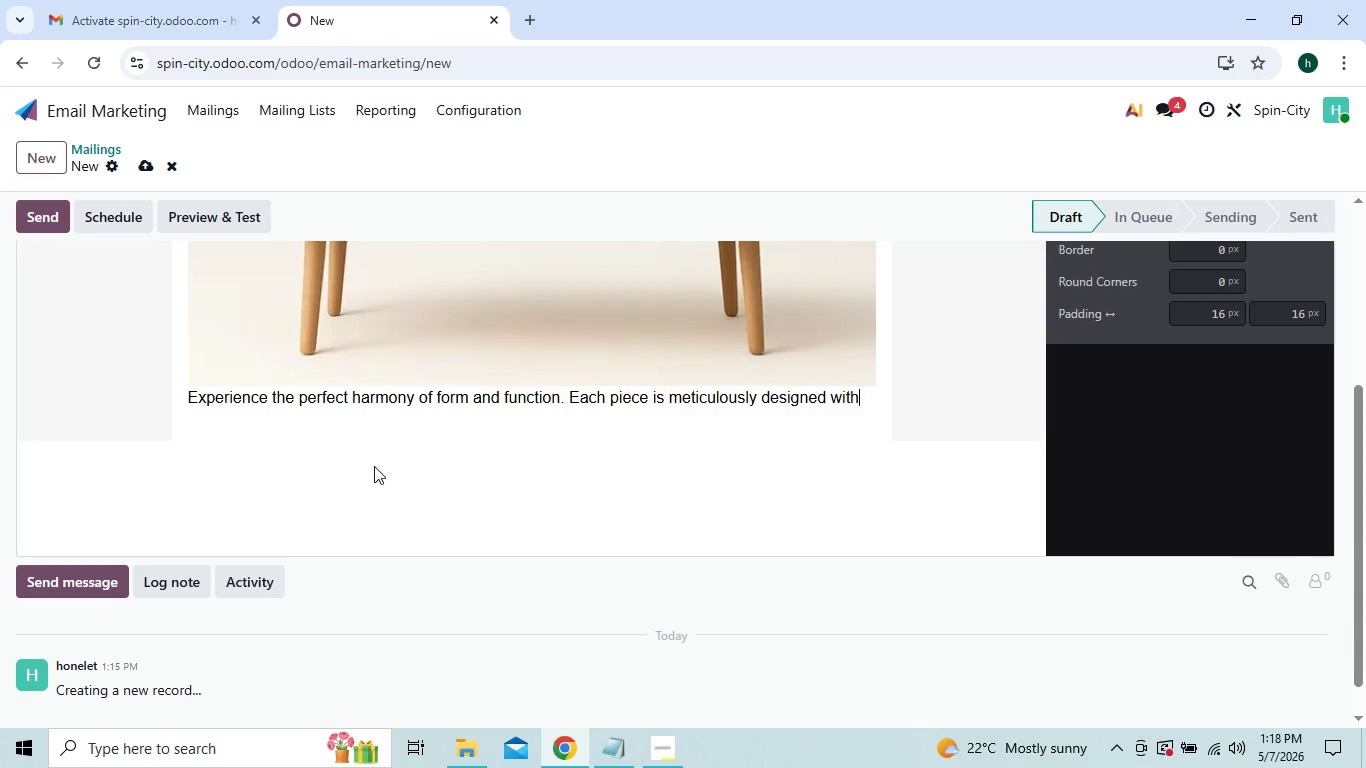 
key(Backspace)
 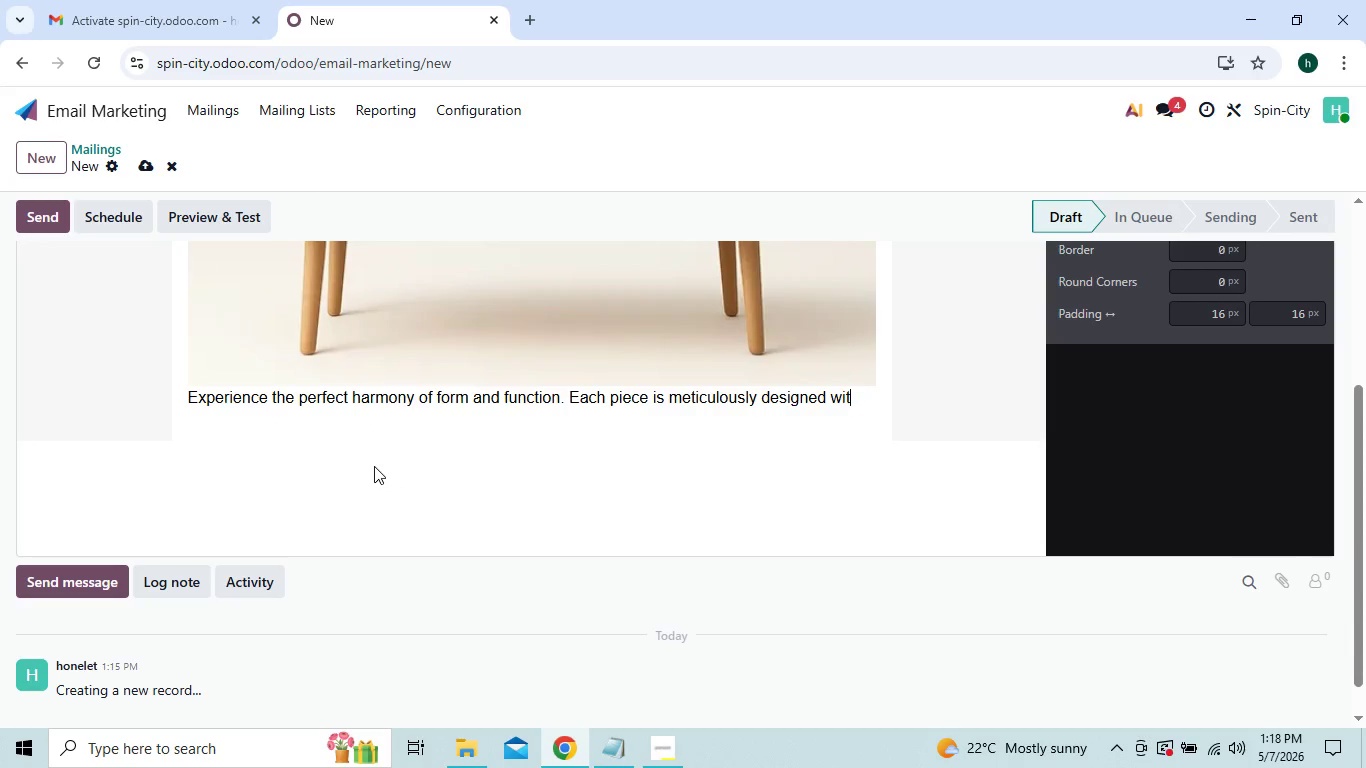 
key(Backspace)
 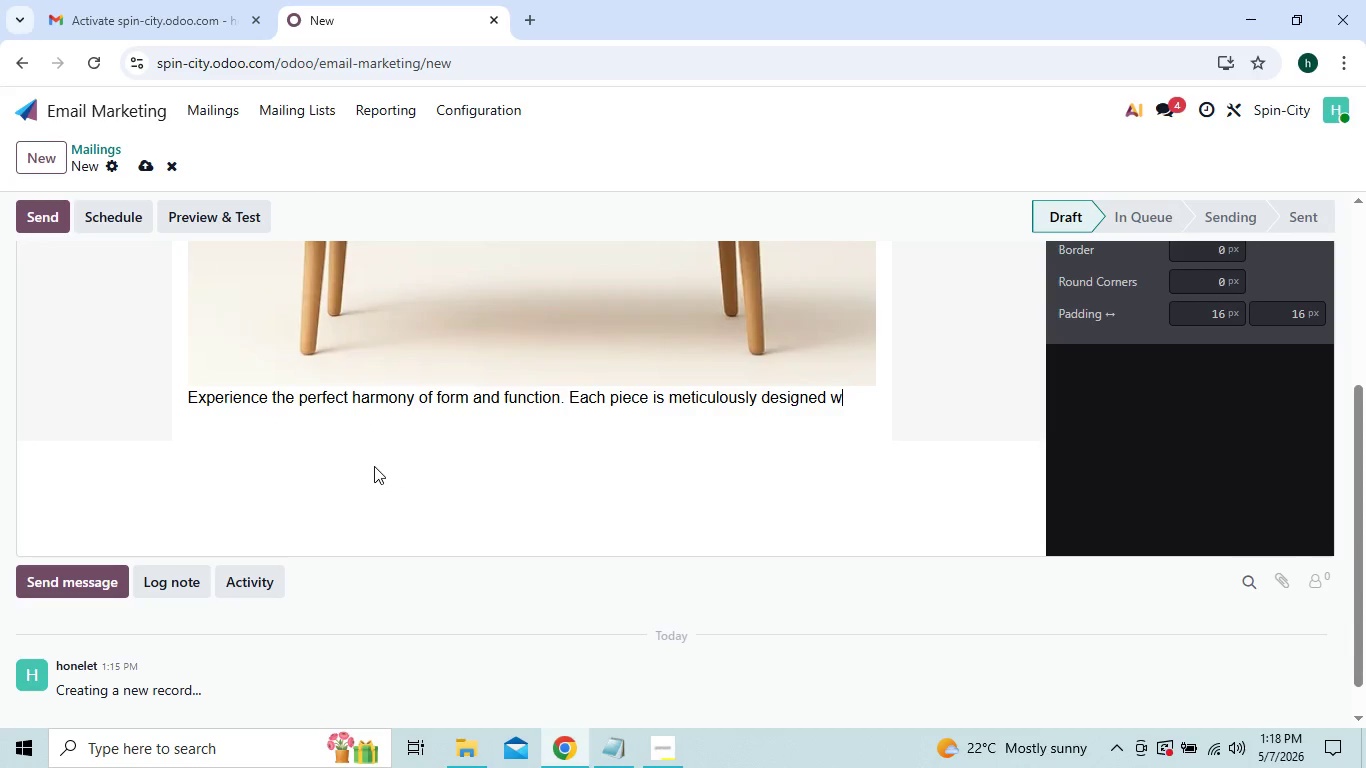 
hold_key(key=Backspace, duration=0.34)
 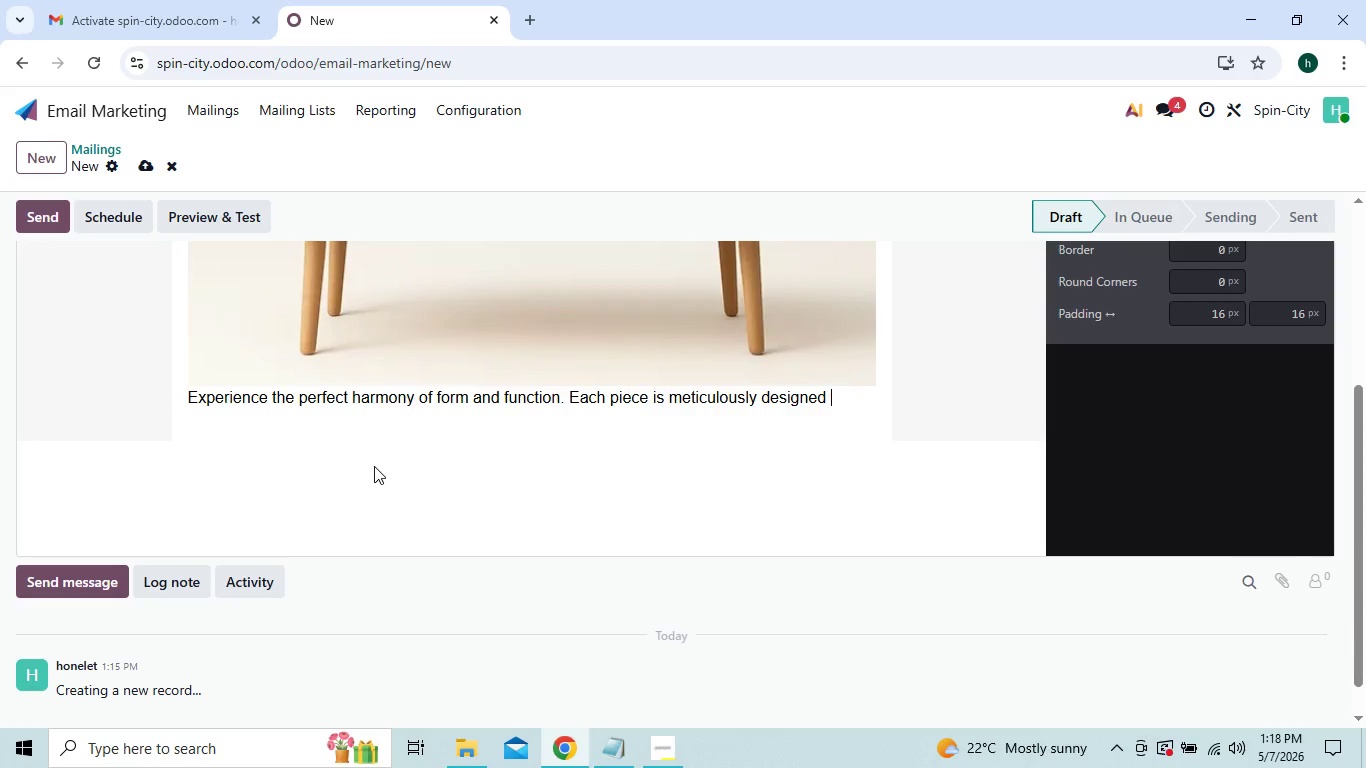 
key(Backspace)
 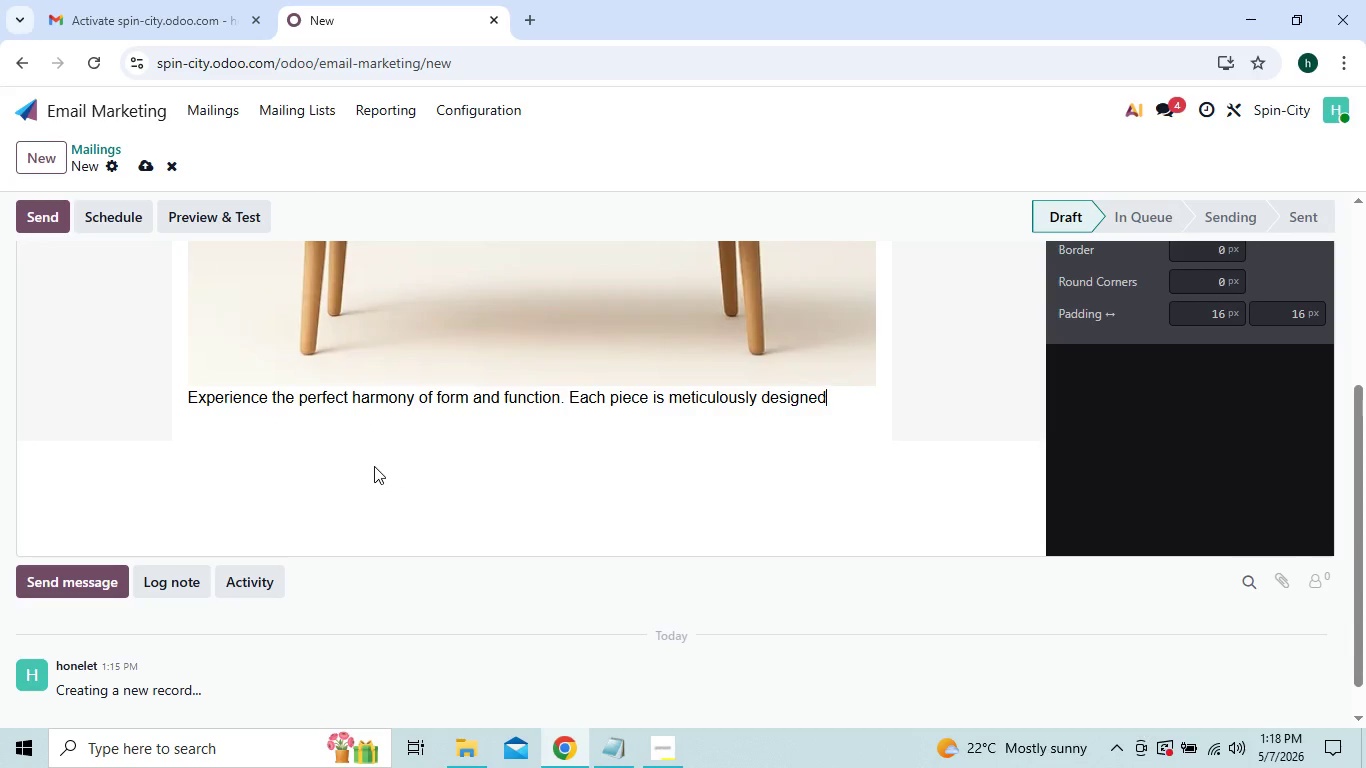 
key(Backspace)
 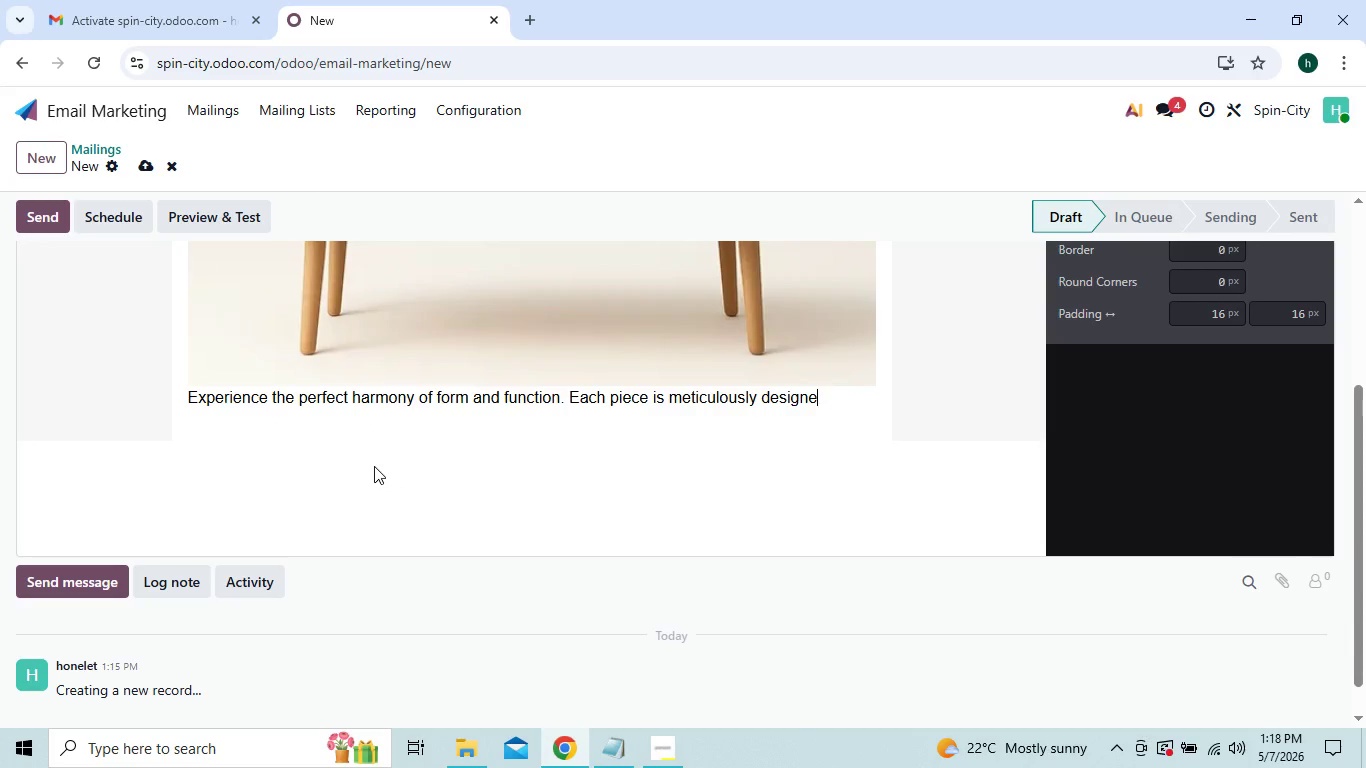 
key(Backspace)
 